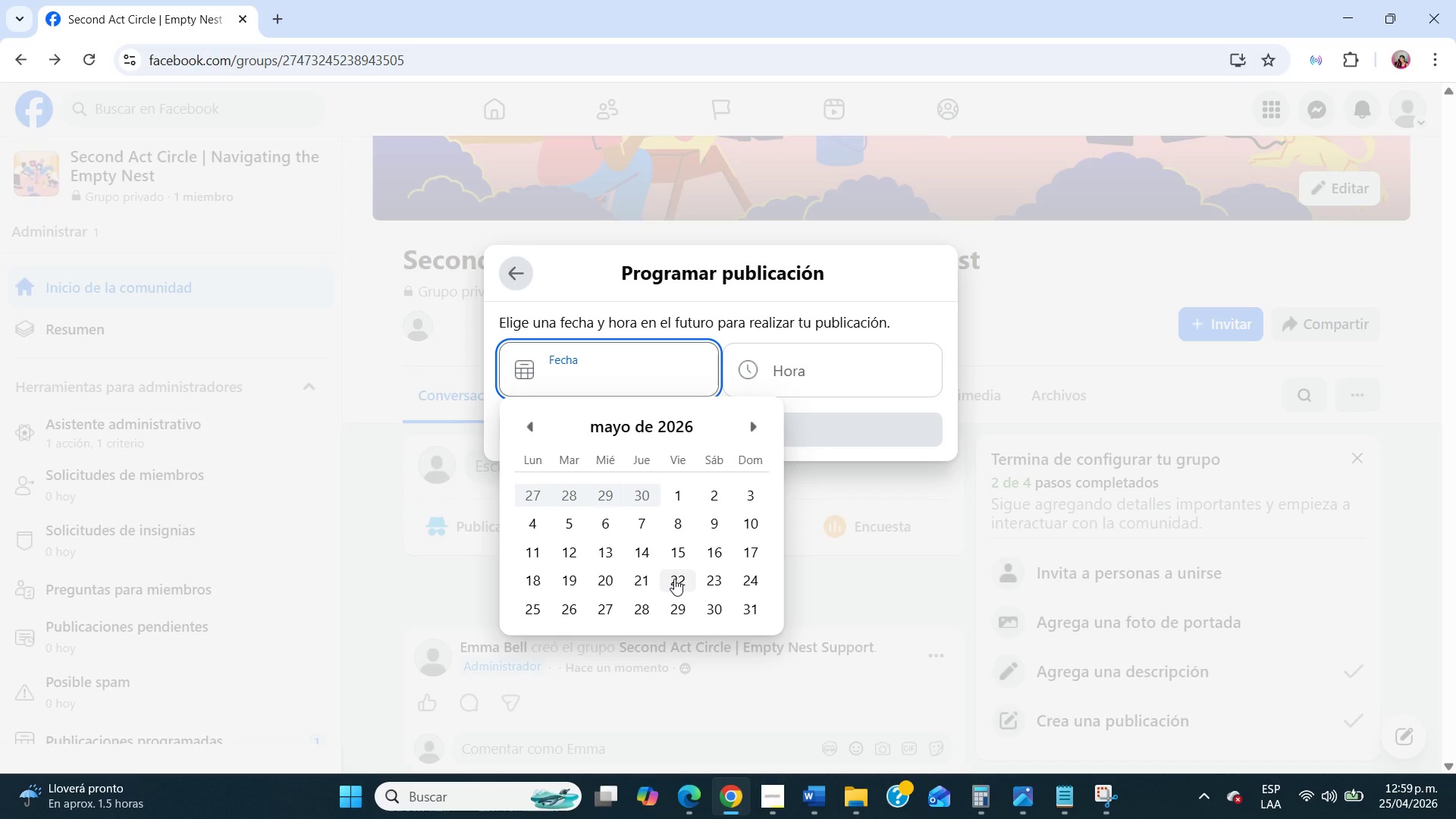 
wait(5.67)
 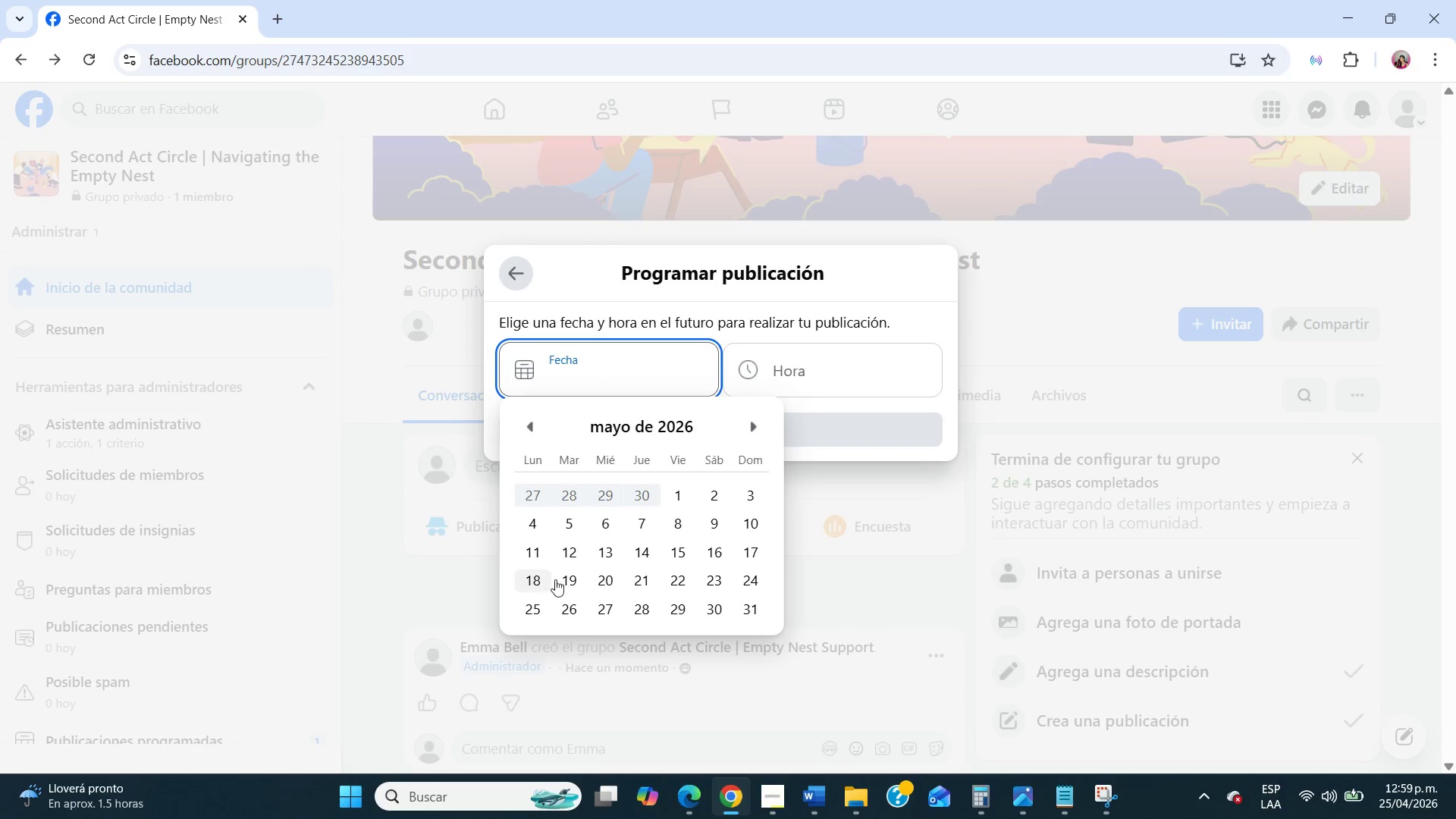 
left_click([619, 579])
 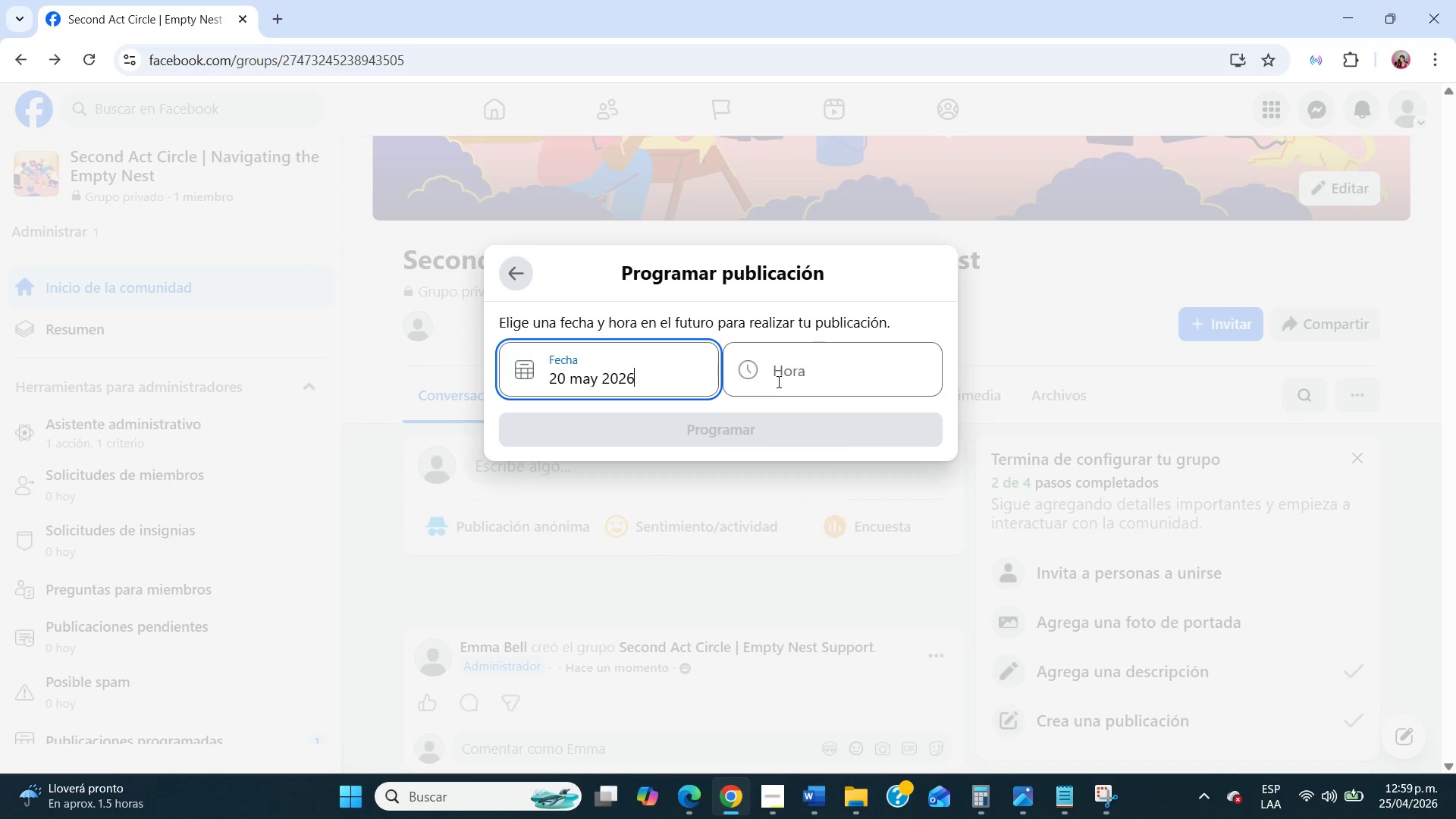 
left_click([786, 372])
 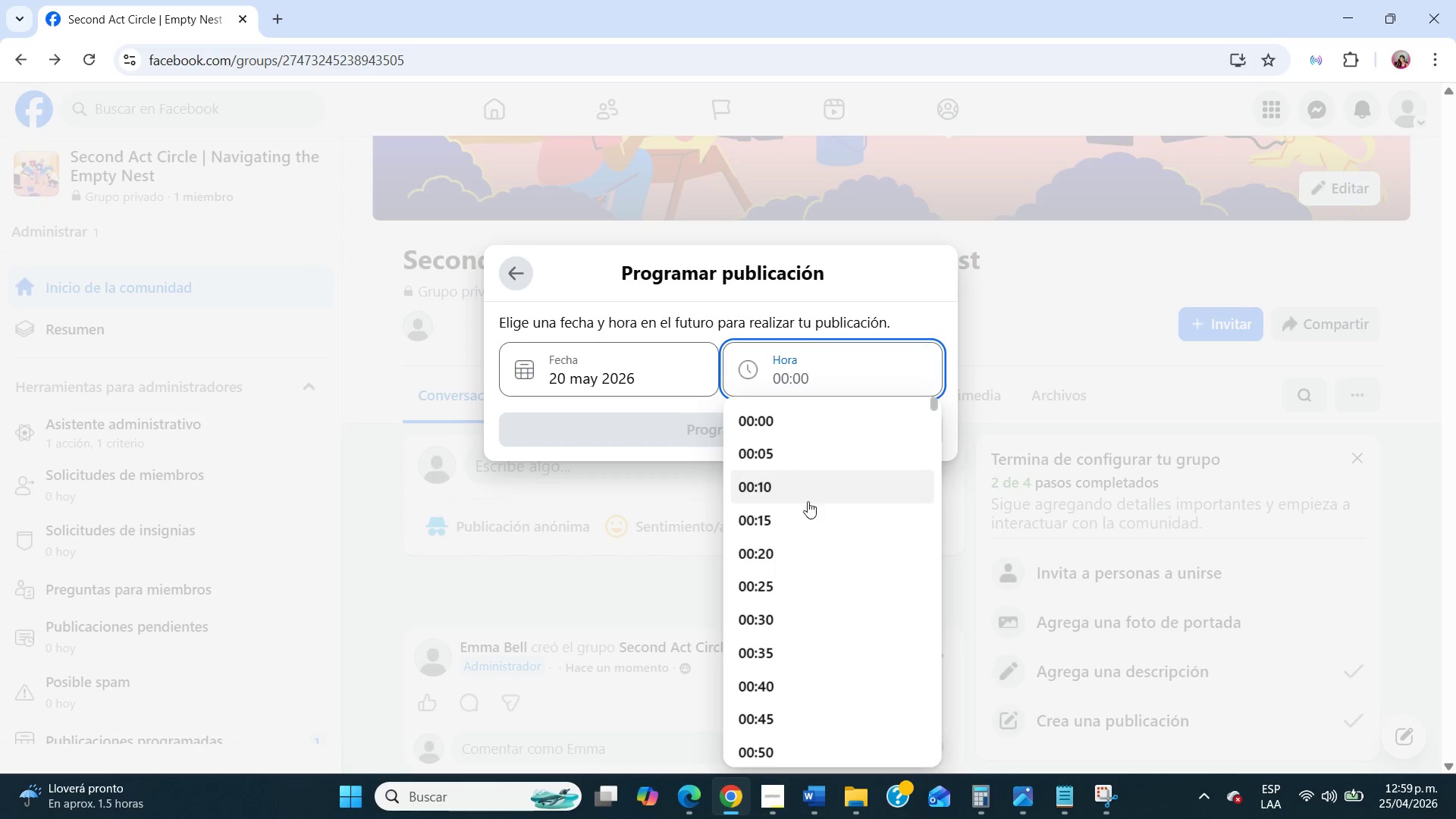 
scroll: coordinate [791, 586], scroll_direction: down, amount: 81.0
 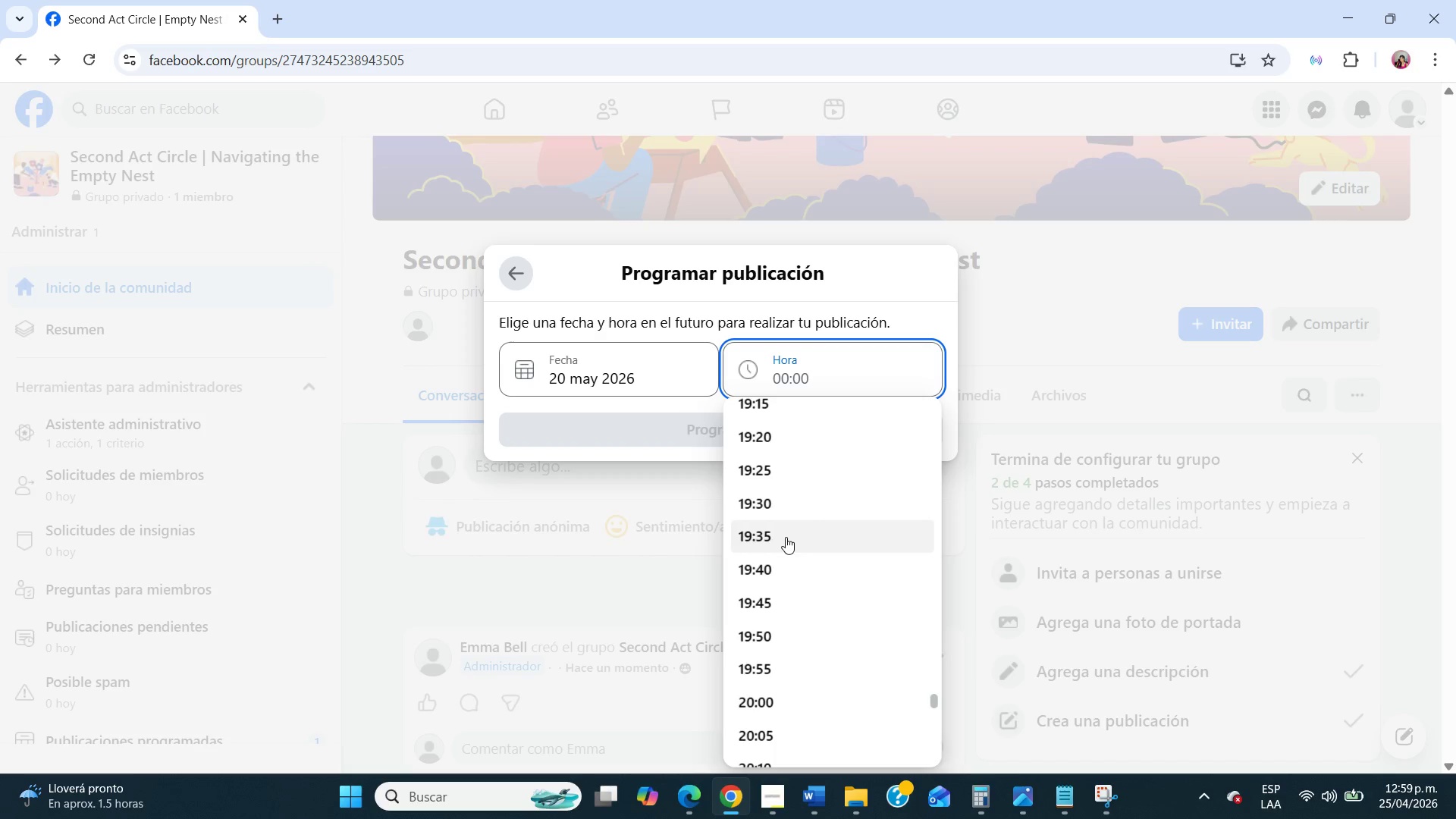 
scroll: coordinate [785, 535], scroll_direction: up, amount: 2.0
 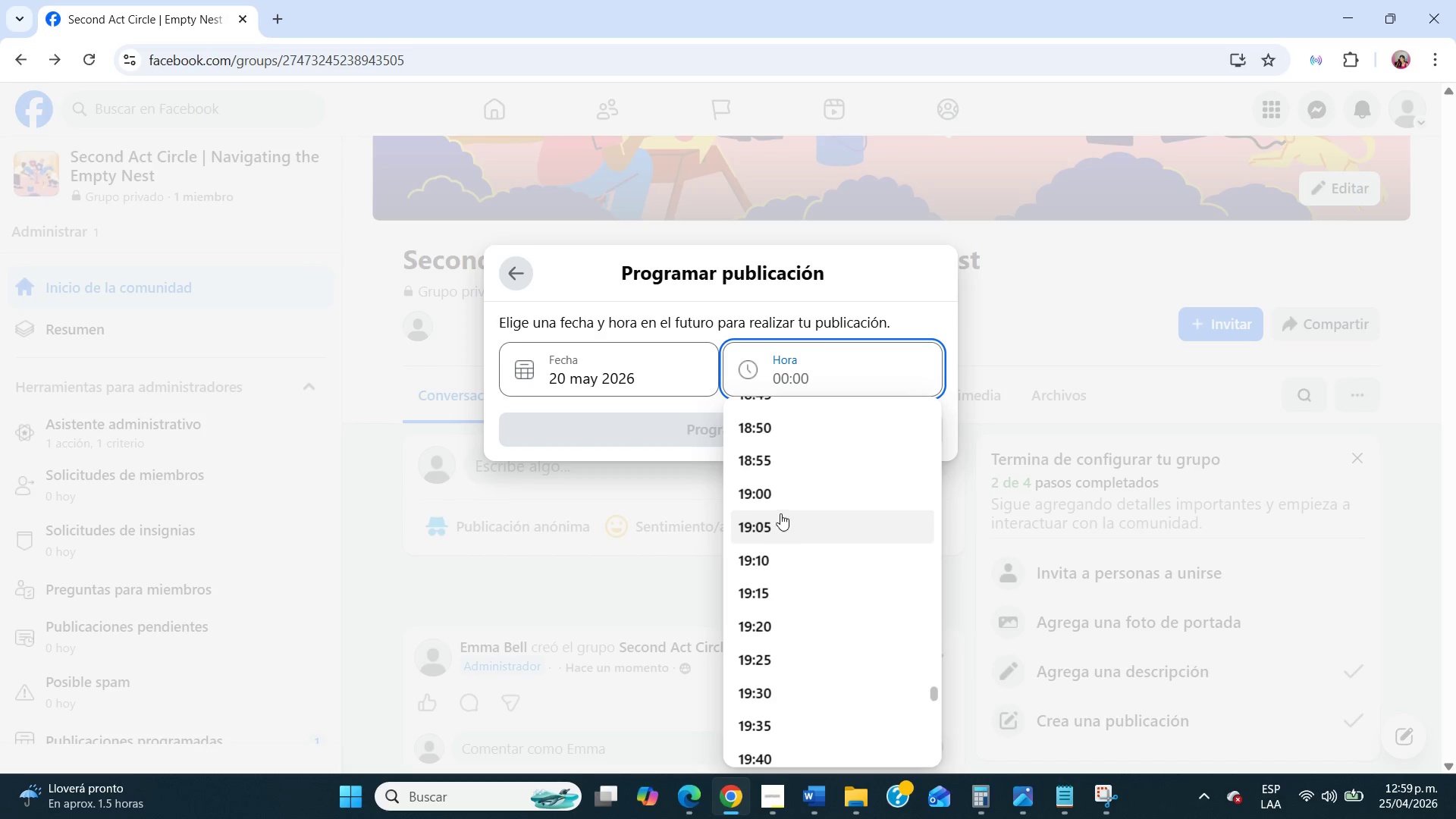 
left_click([775, 493])
 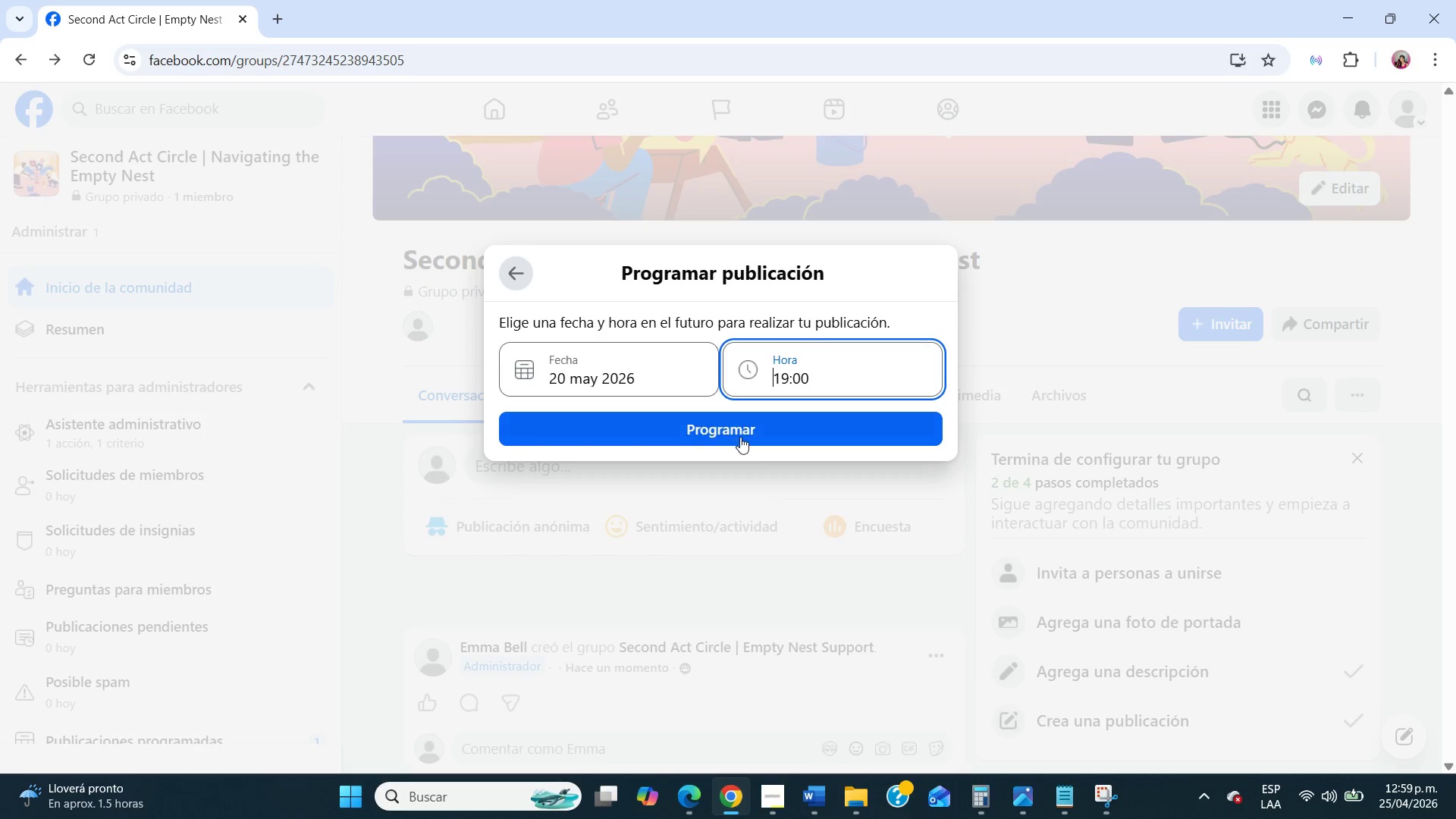 
left_click([740, 435])
 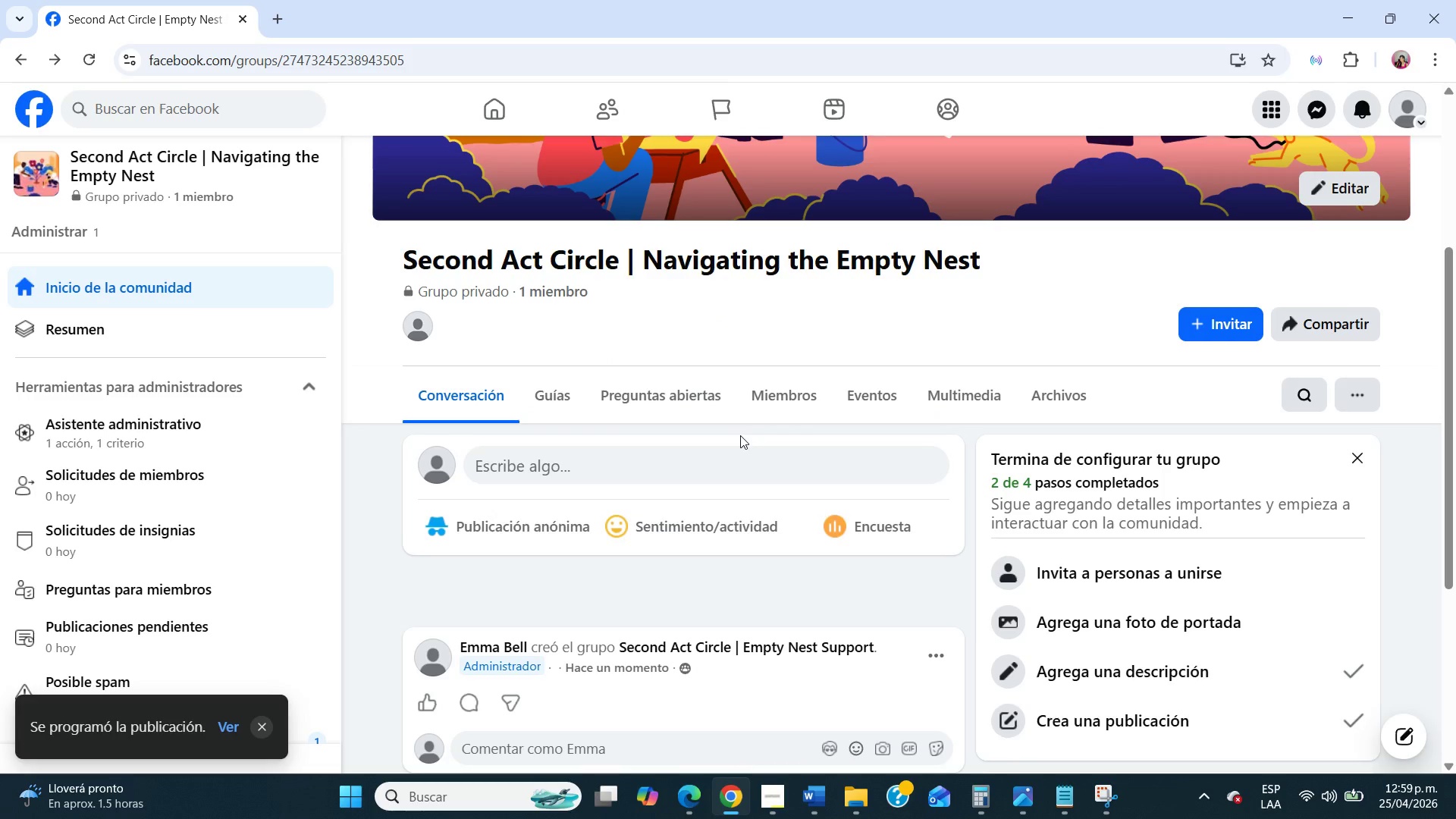 
wait(6.56)
 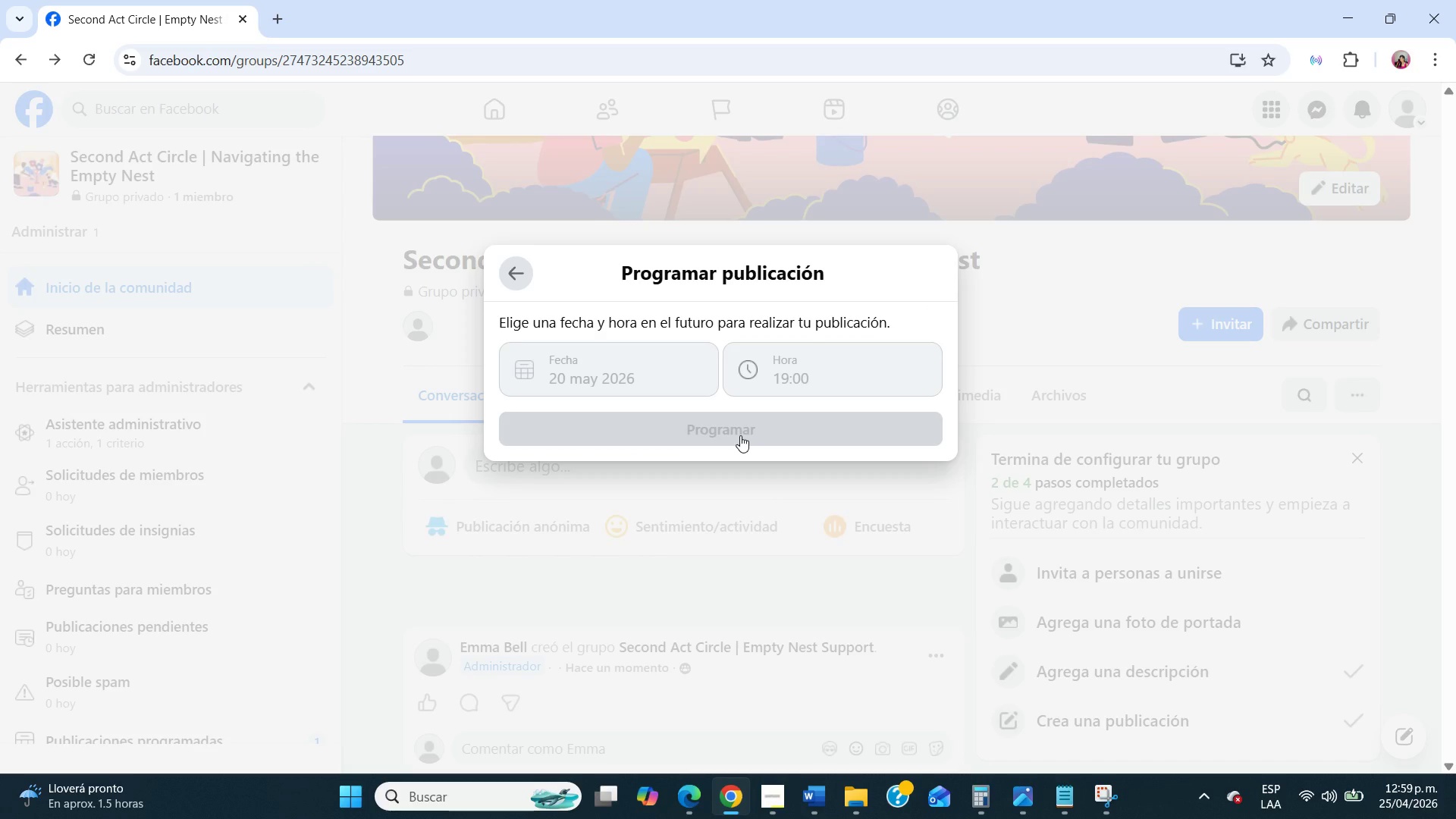 
left_click([744, 457])
 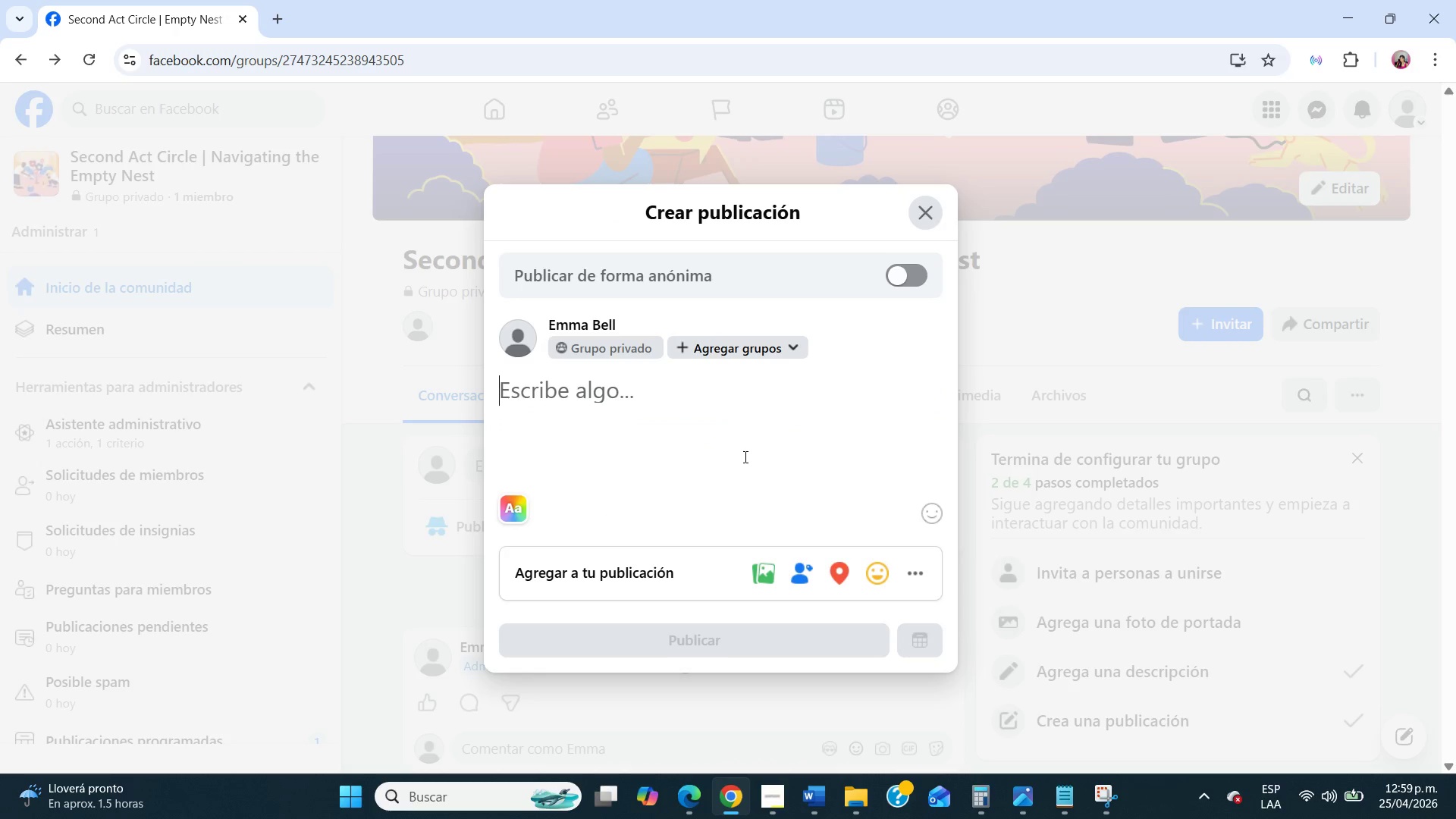 
type(What part of your identity changed the most once parenting stopped being your daily focus{)
 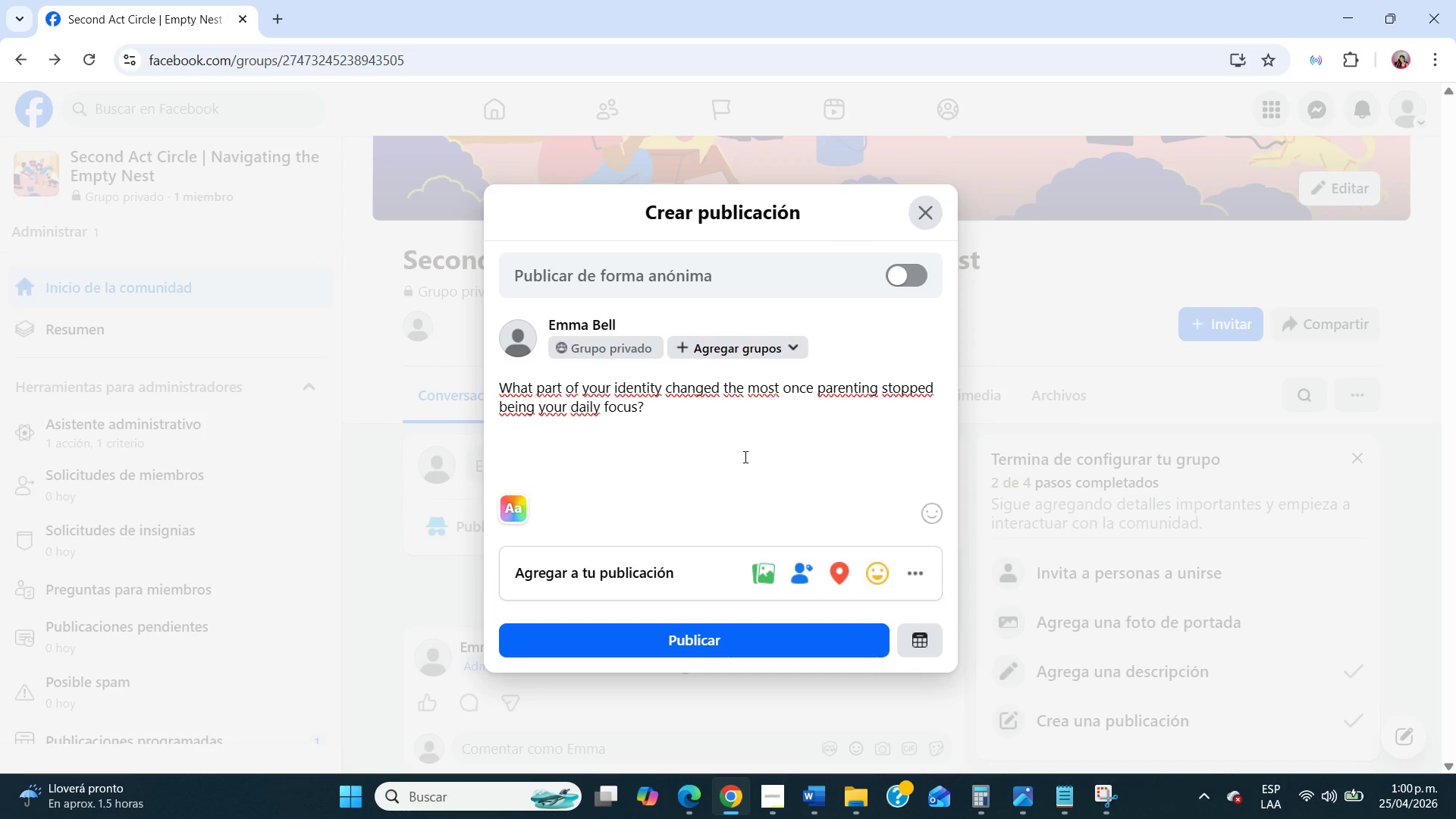 
left_click([923, 635])
 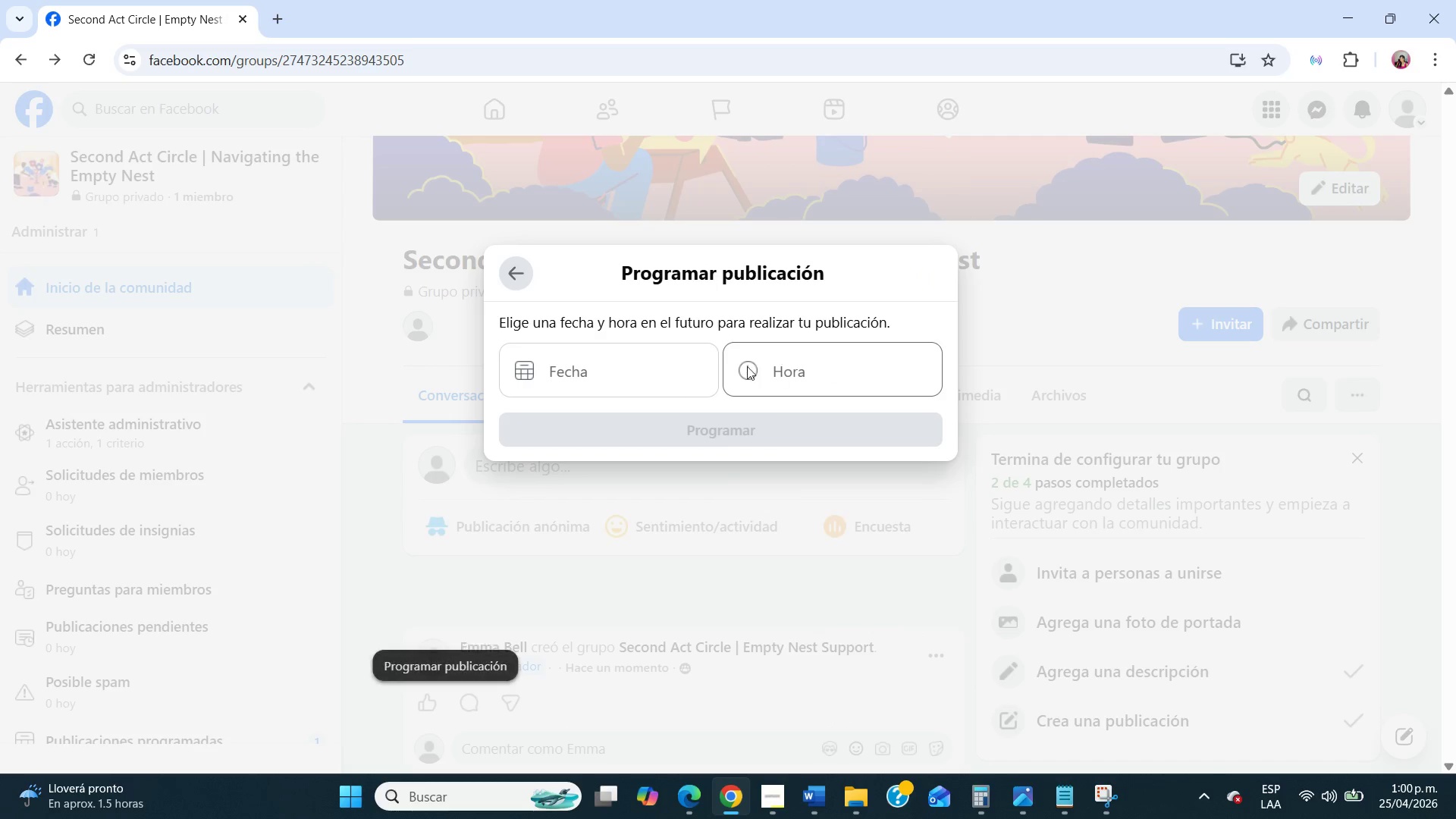 
left_click([660, 366])
 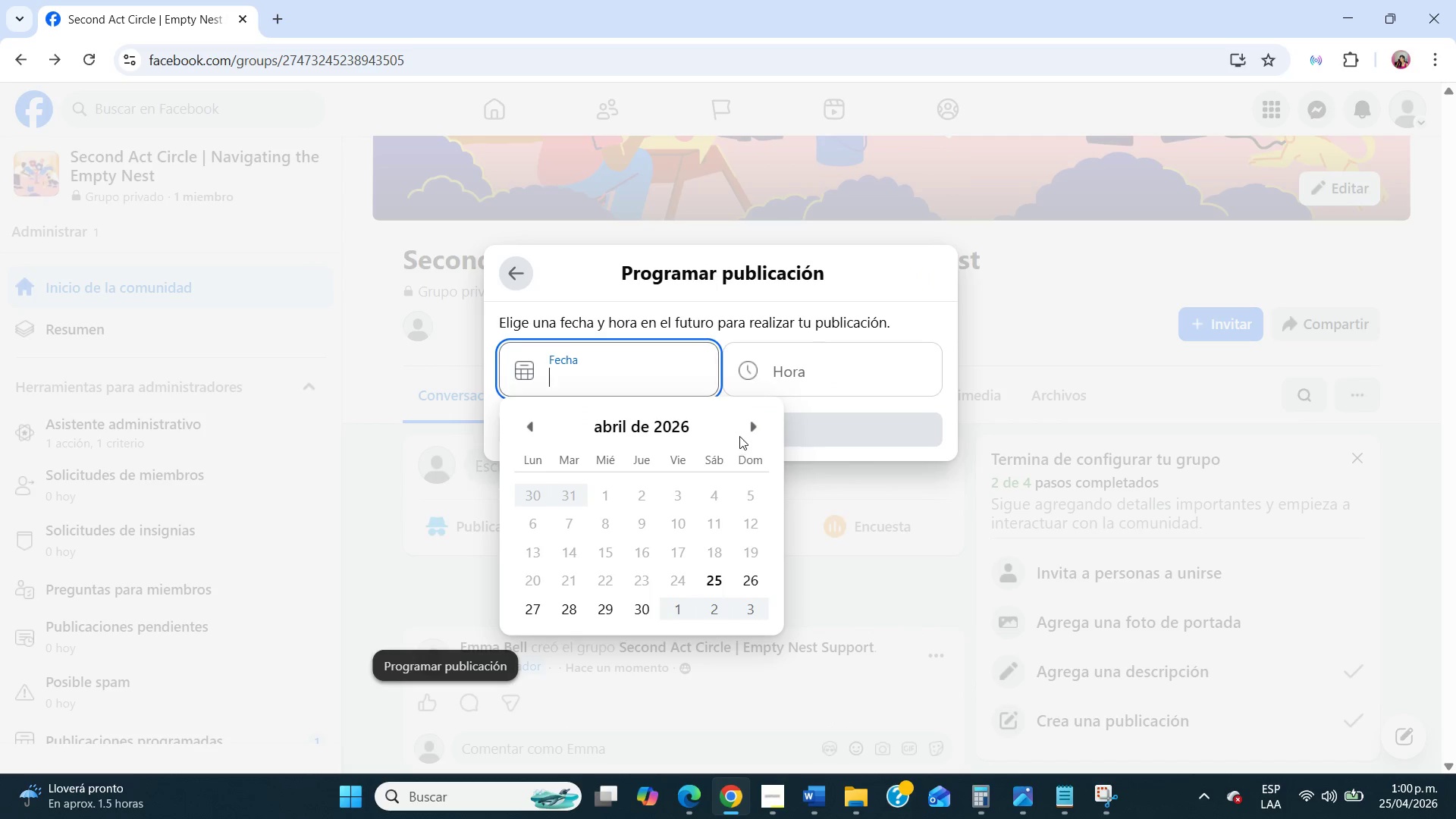 
left_click([750, 428])
 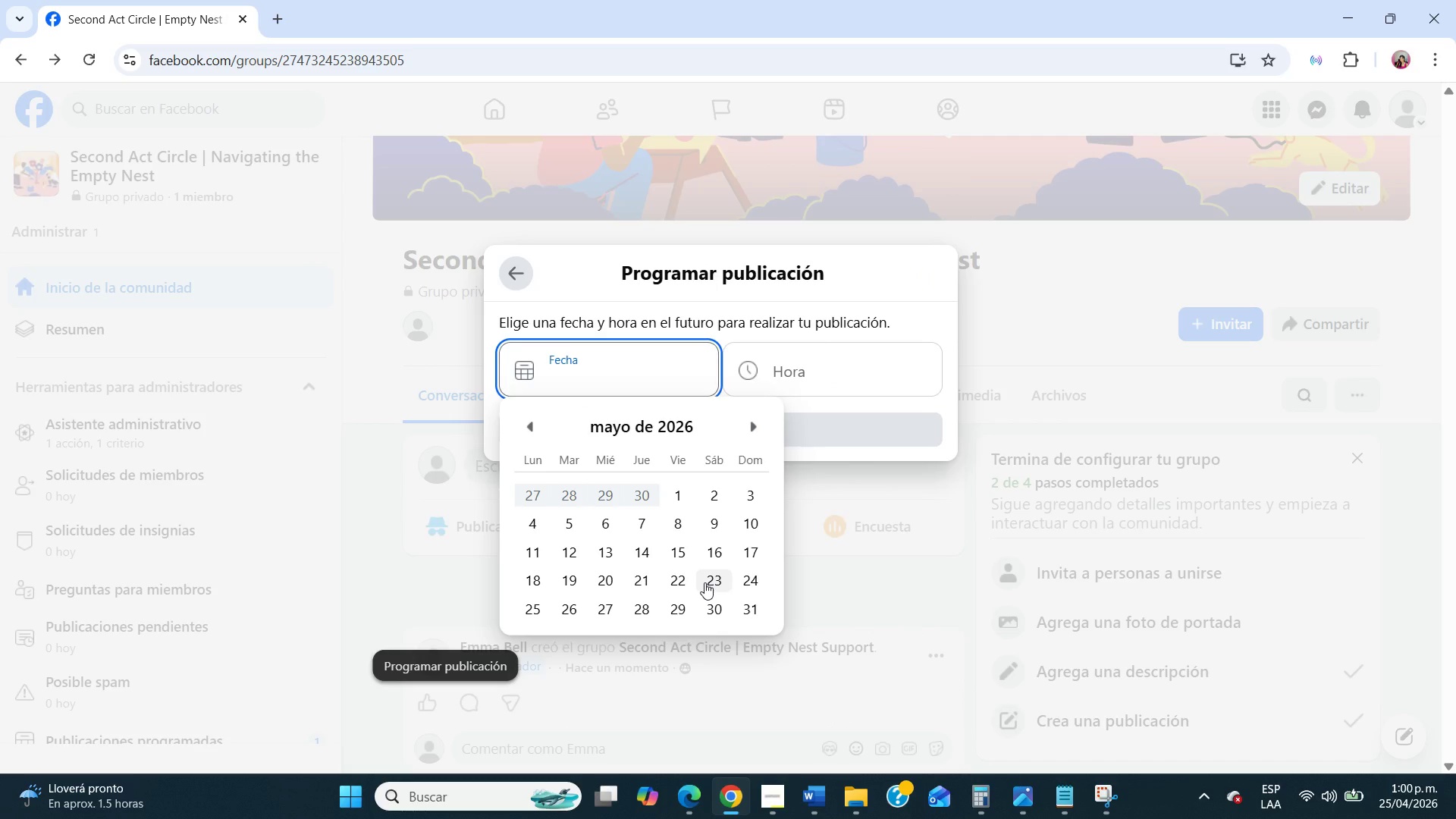 
left_click([686, 576])
 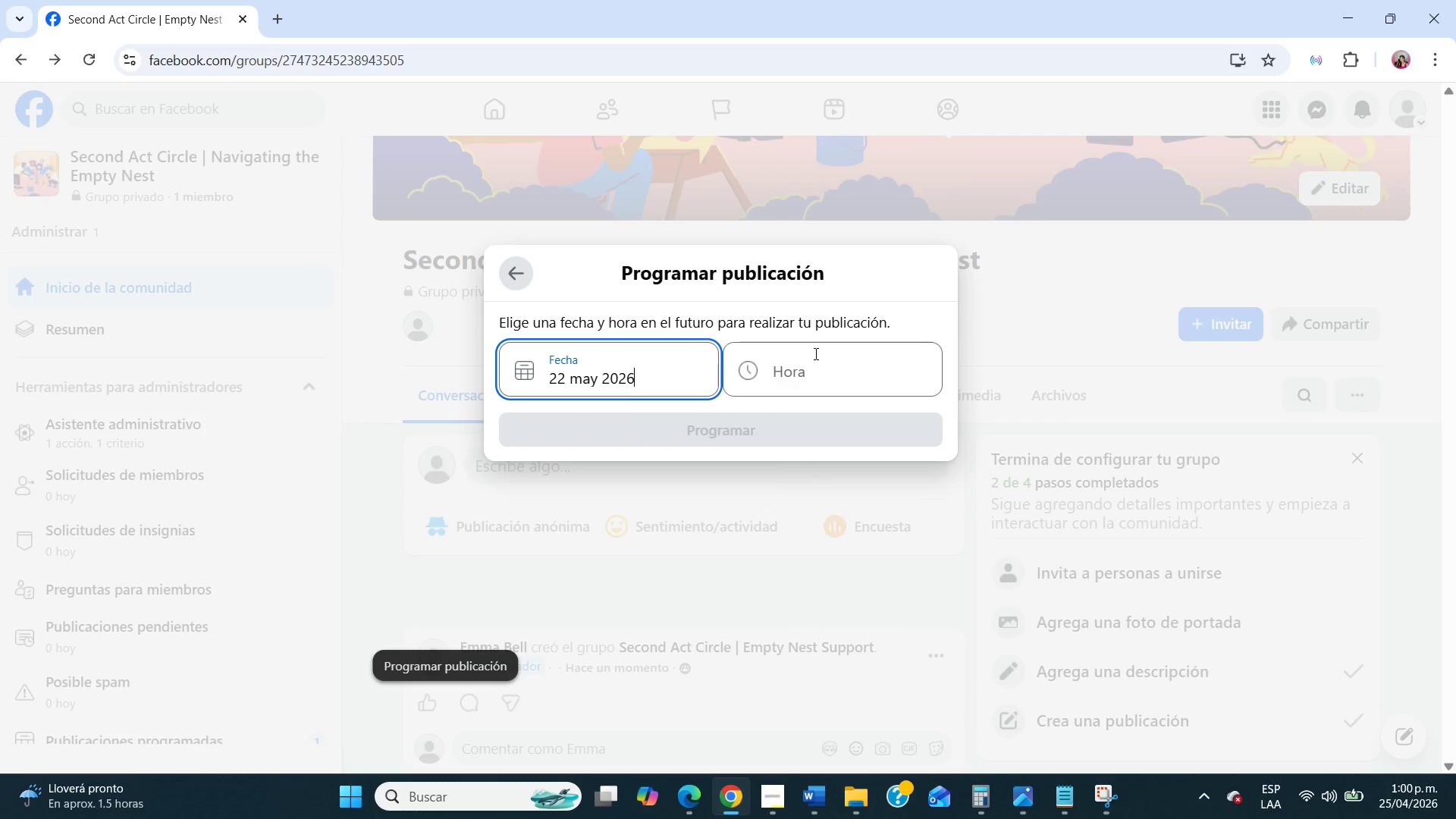 
left_click([816, 369])
 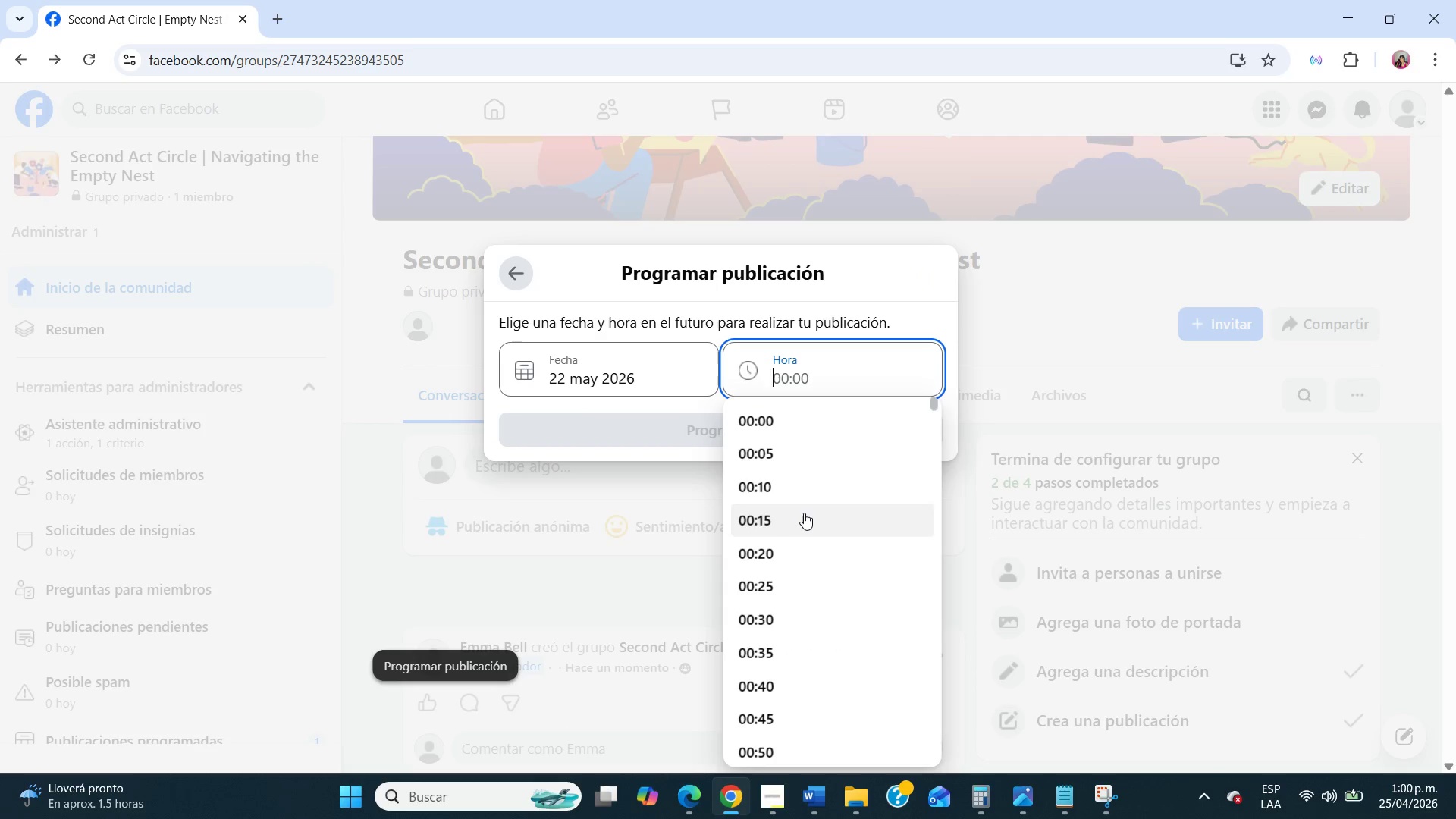 
scroll: coordinate [805, 525], scroll_direction: down, amount: 56.0
 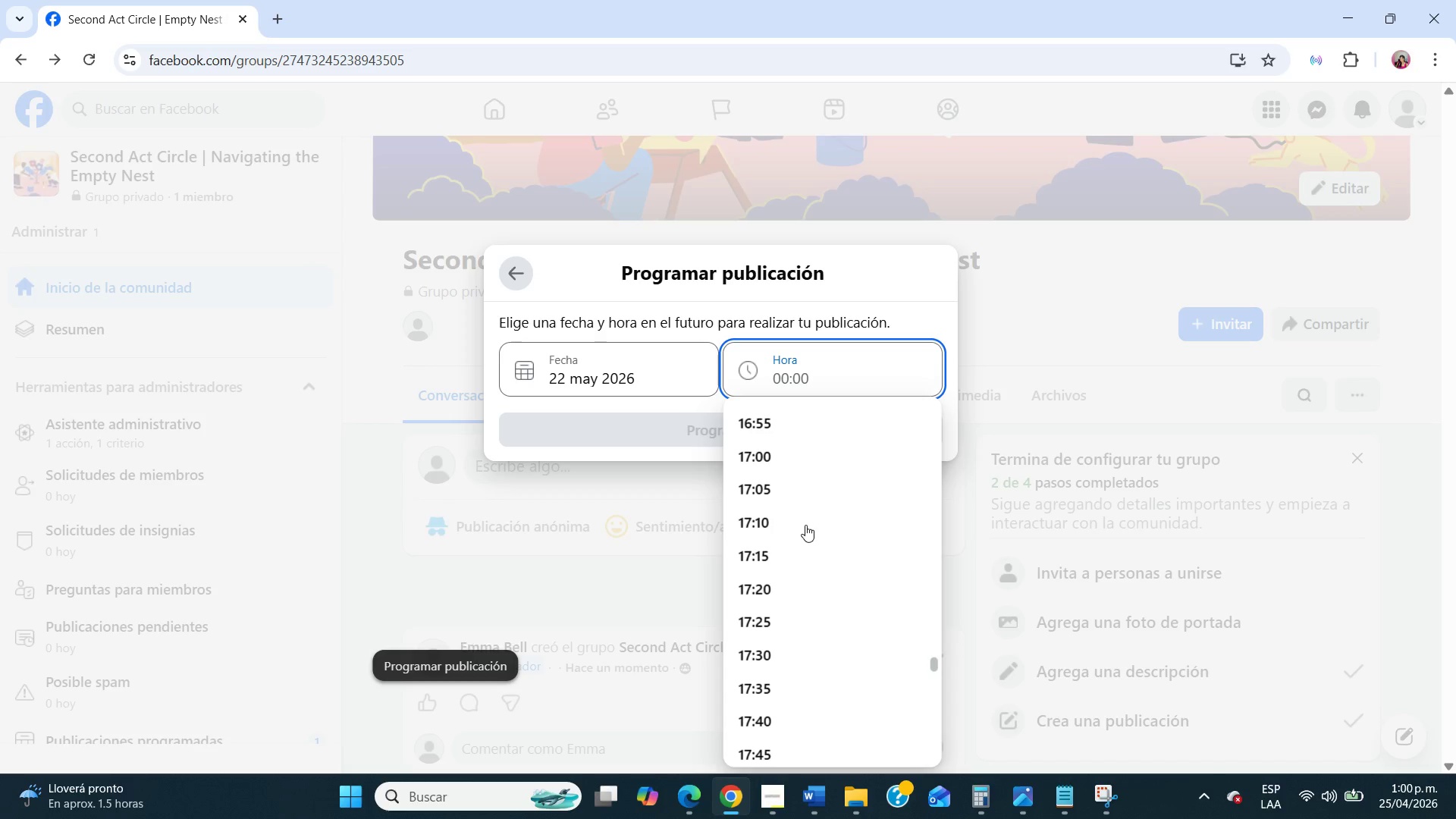 
scroll: coordinate [805, 525], scroll_direction: up, amount: 1.0
 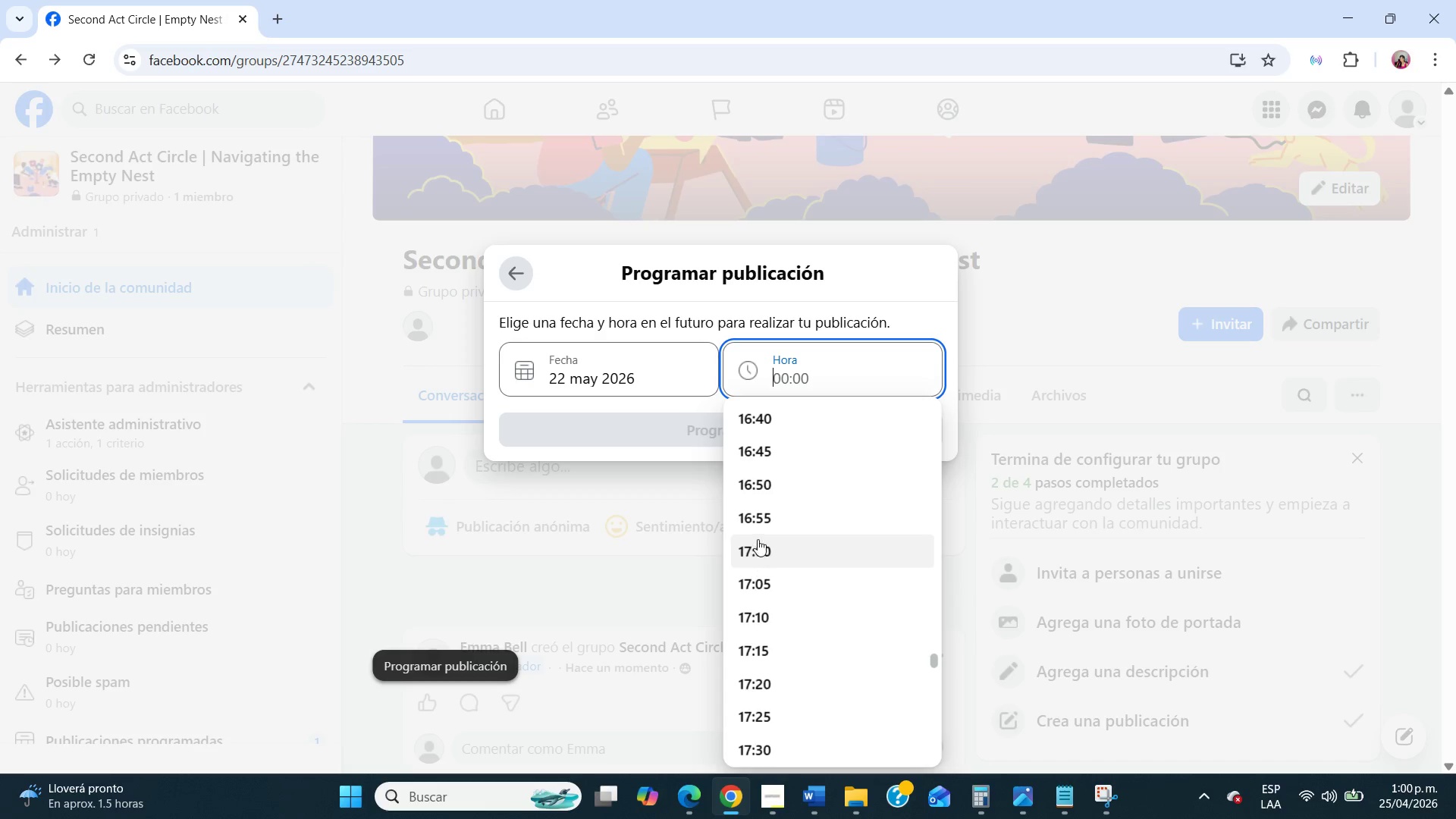 
left_click([758, 538])
 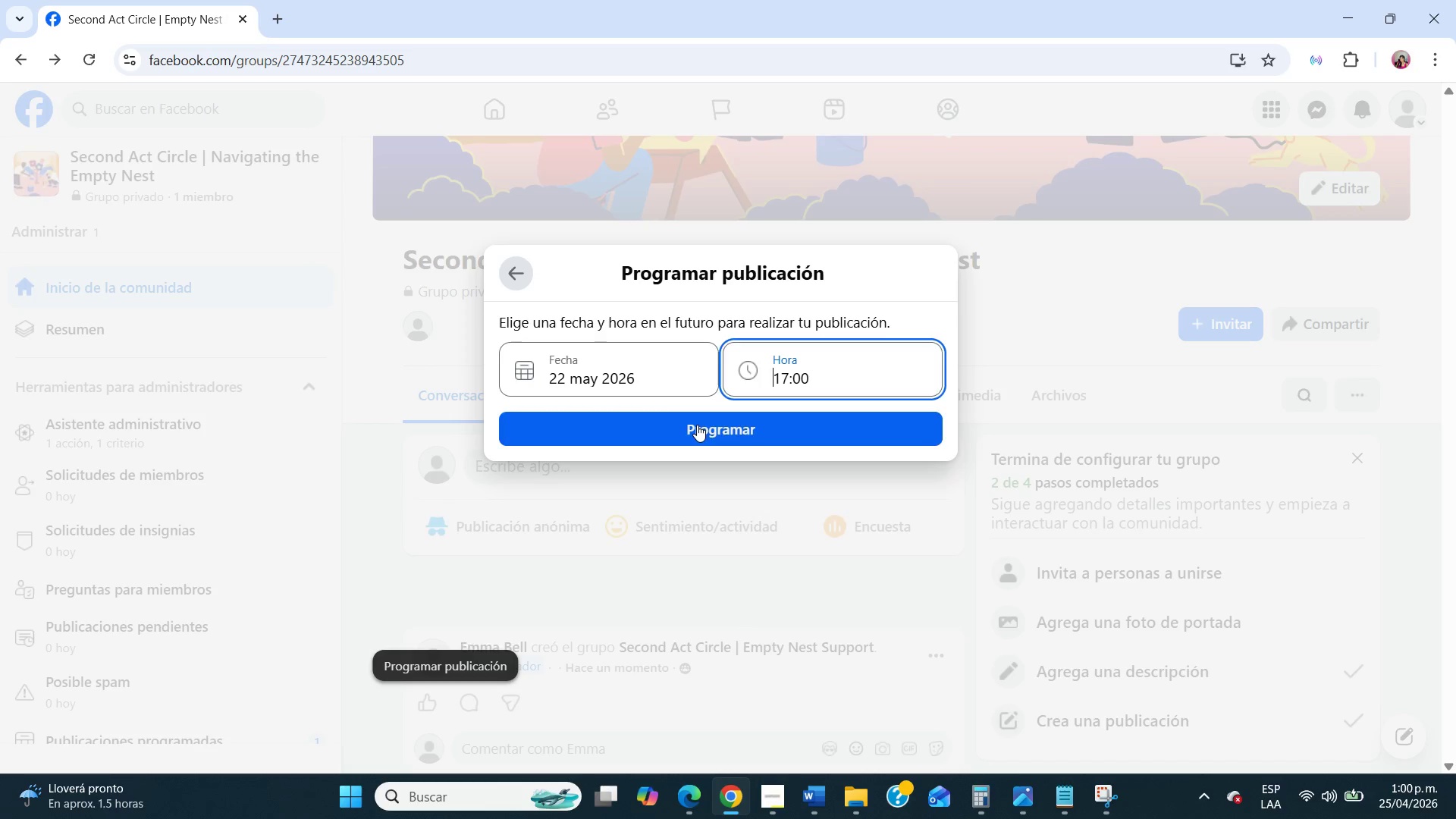 
left_click([697, 425])
 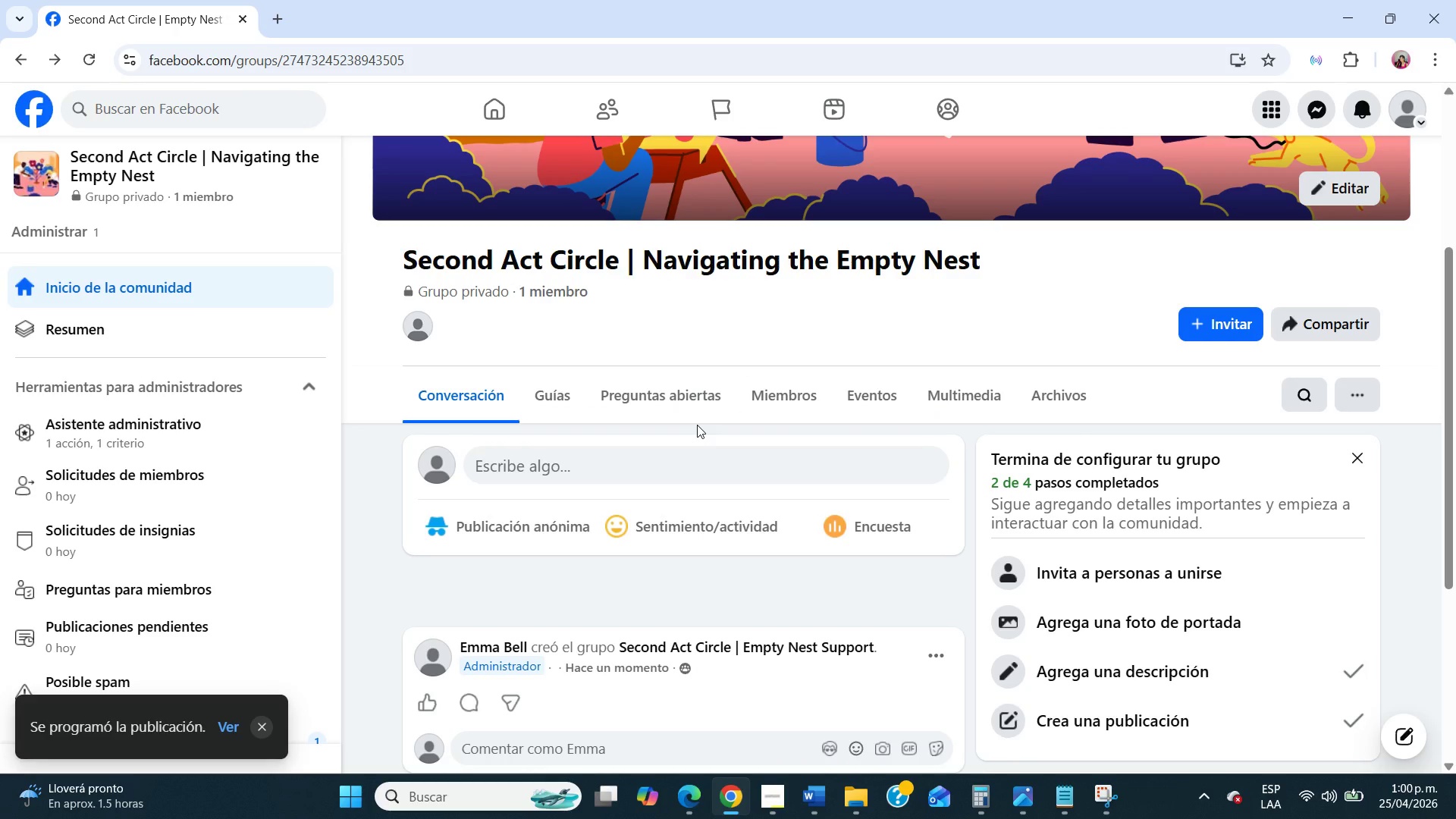 
wait(6.59)
 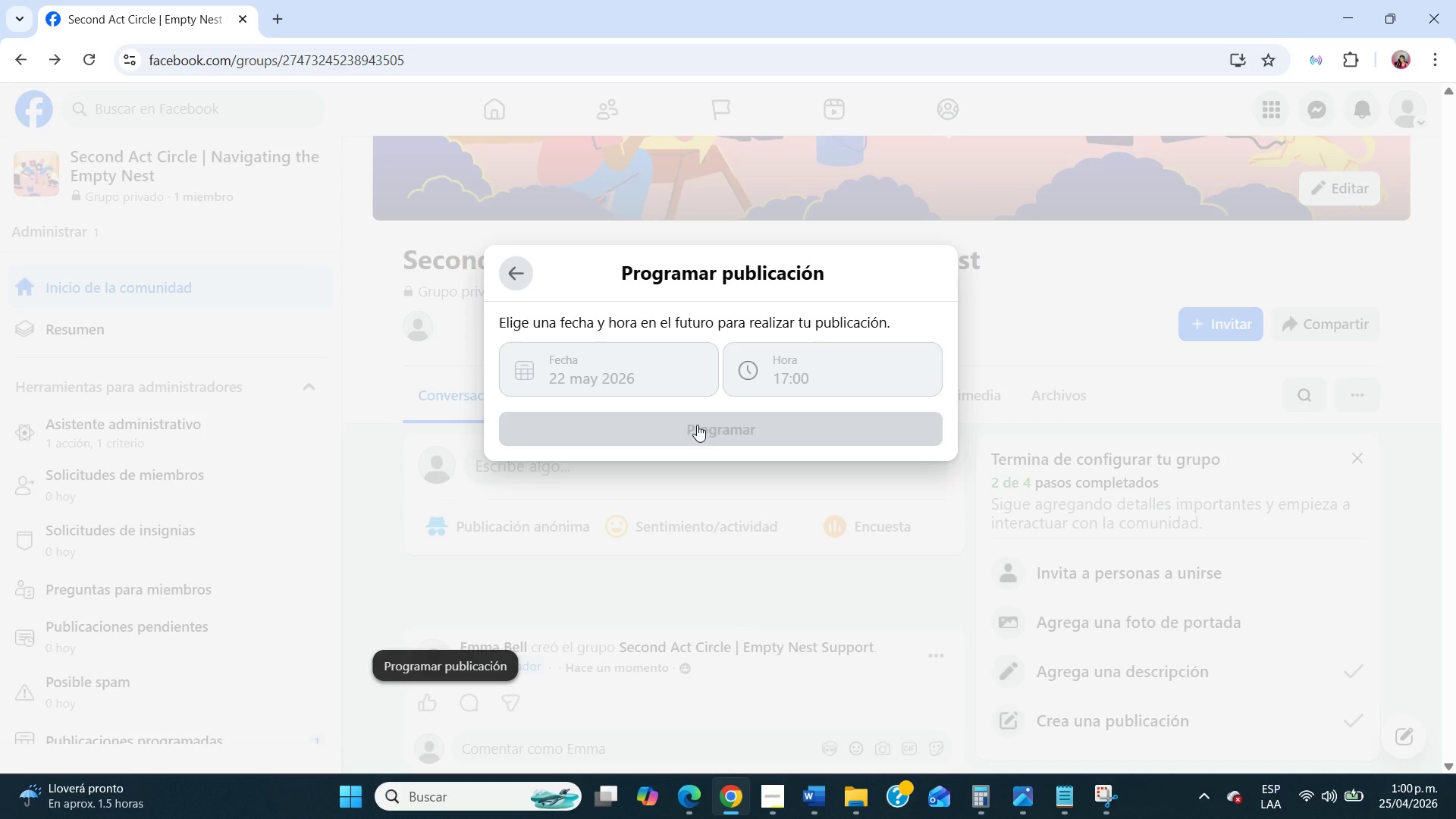 
left_click([639, 463])
 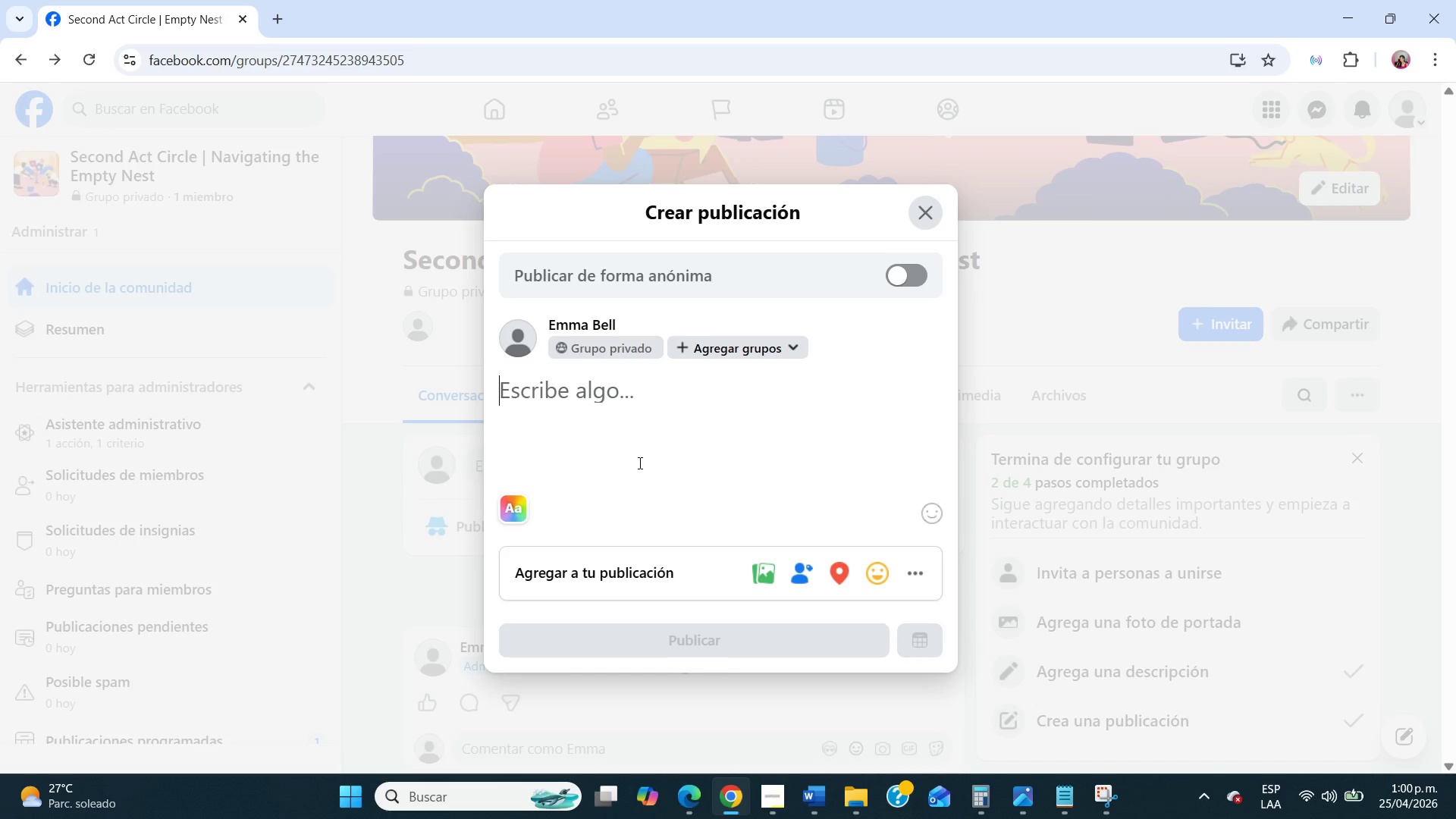 
wait(5.95)
 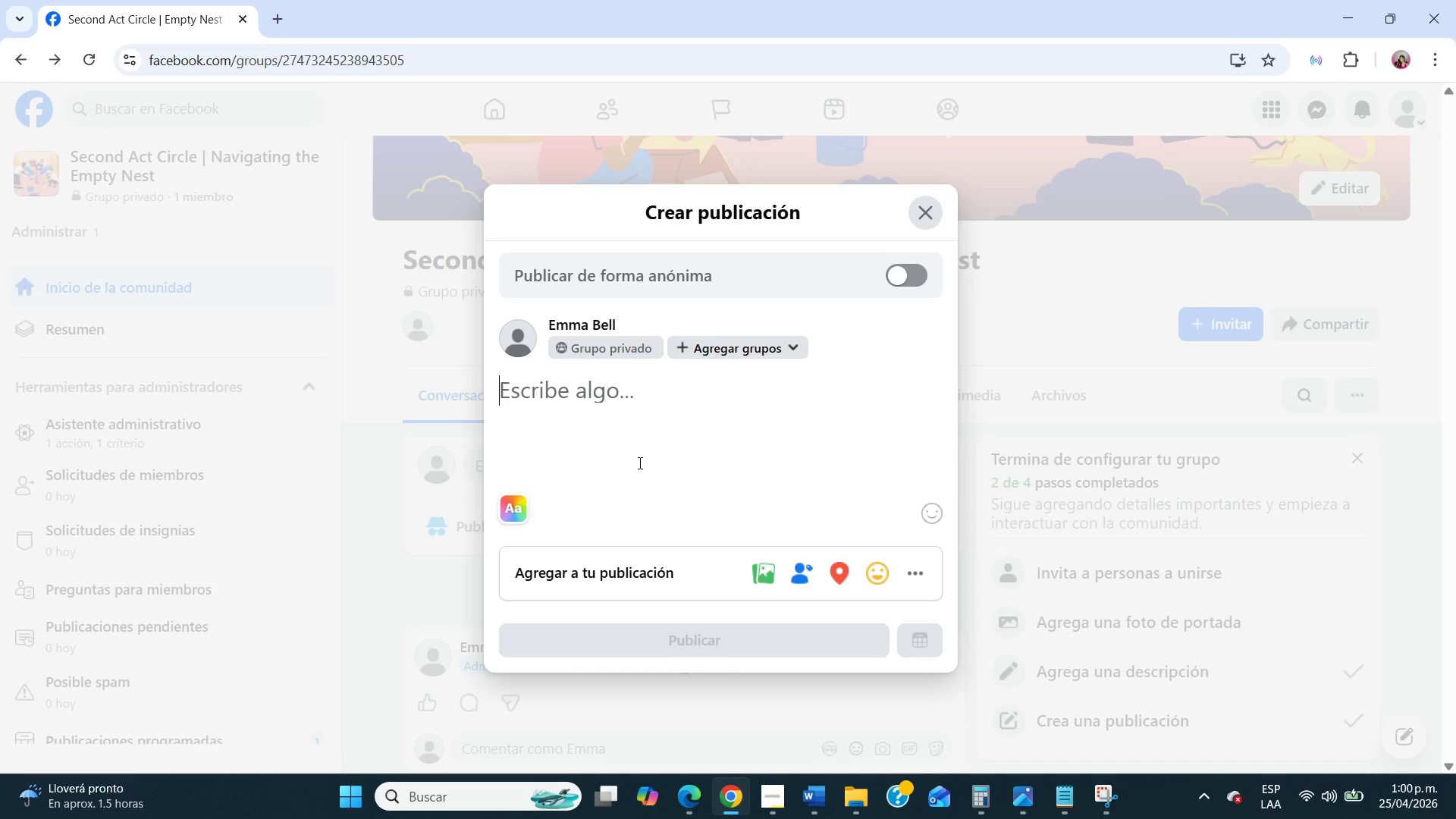 
type(Looking back, what part of )
 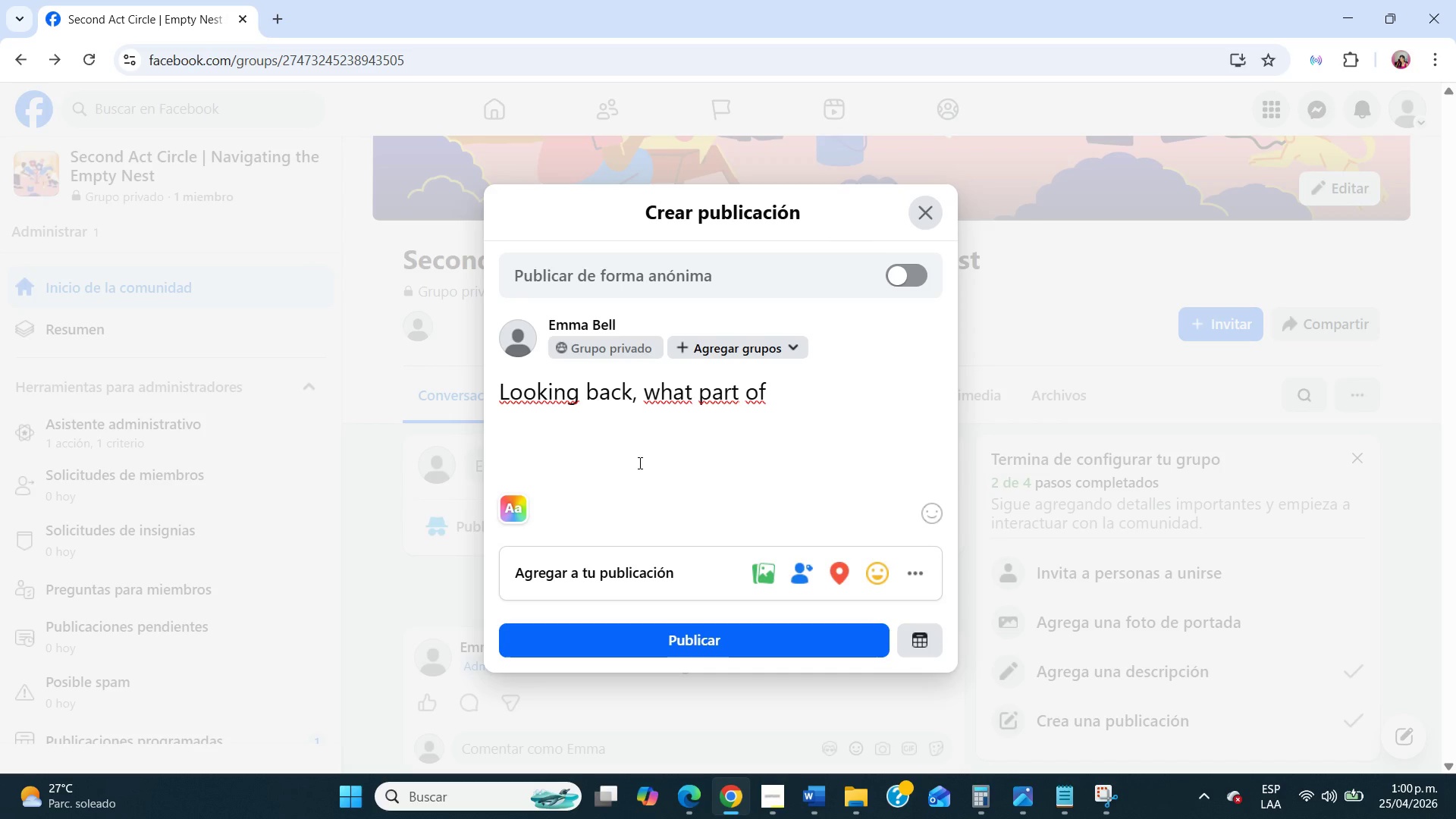 
wait(5.22)
 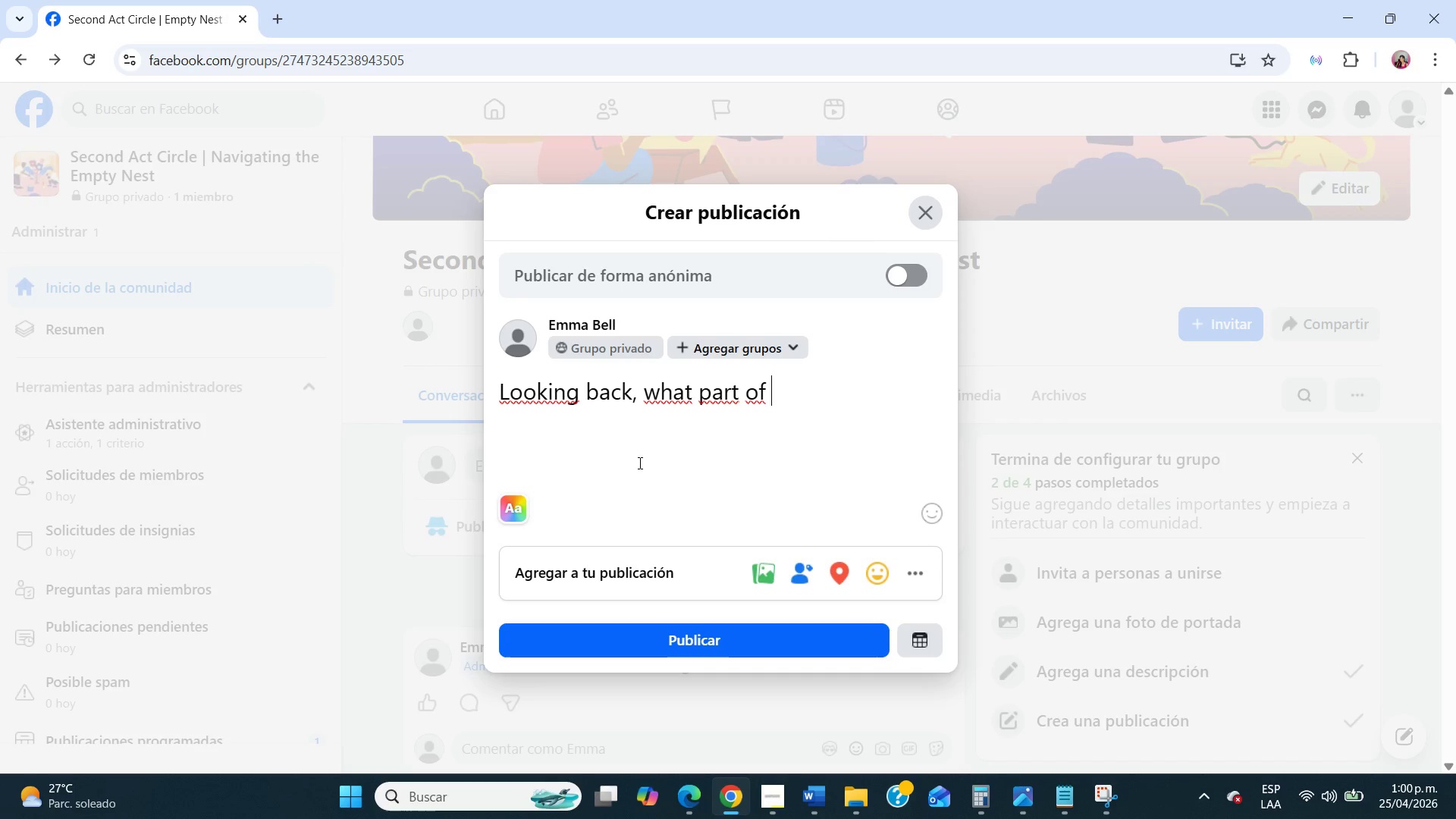 
type(raising your children are you most proud of{)
 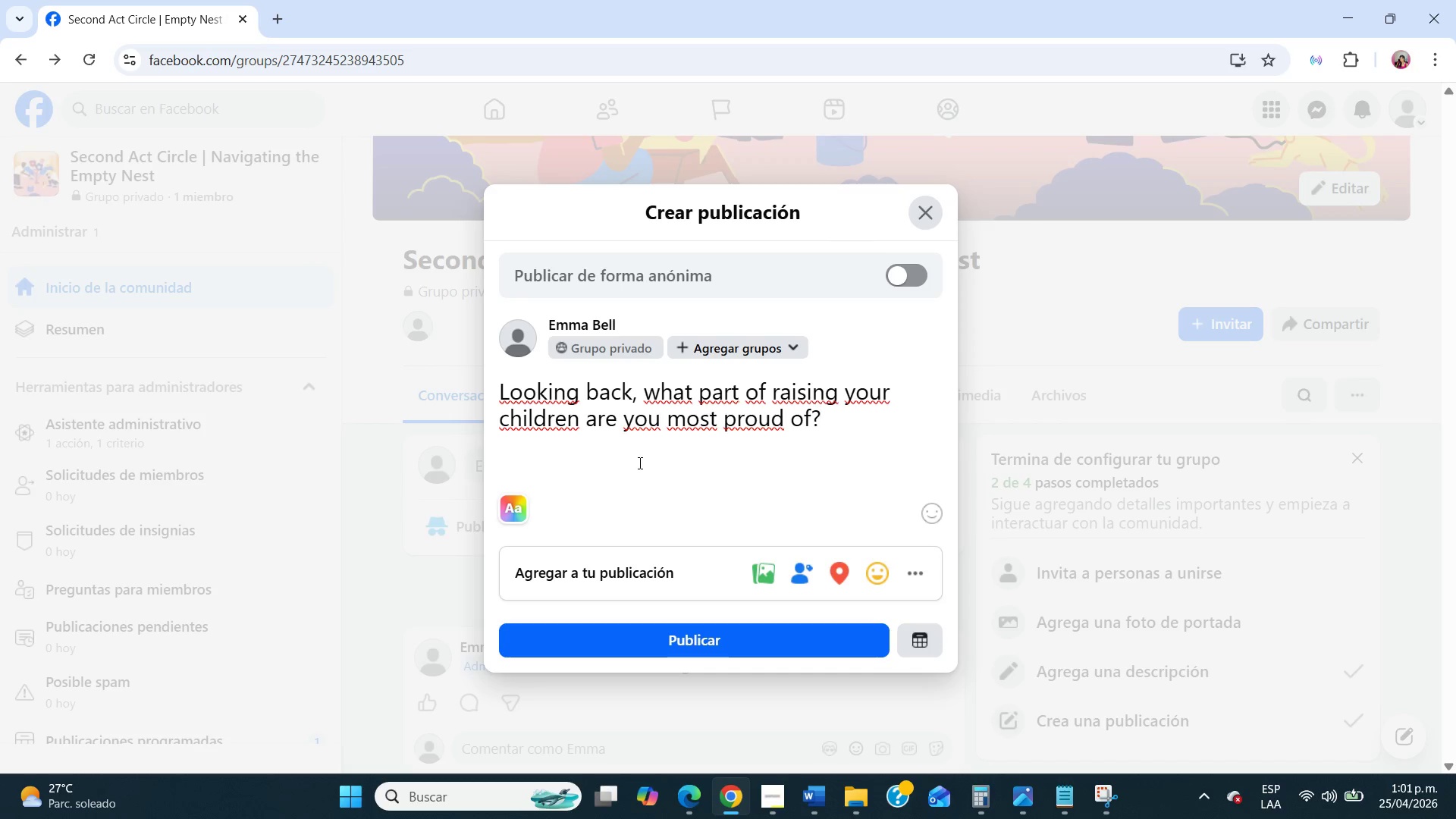 
left_click([920, 638])
 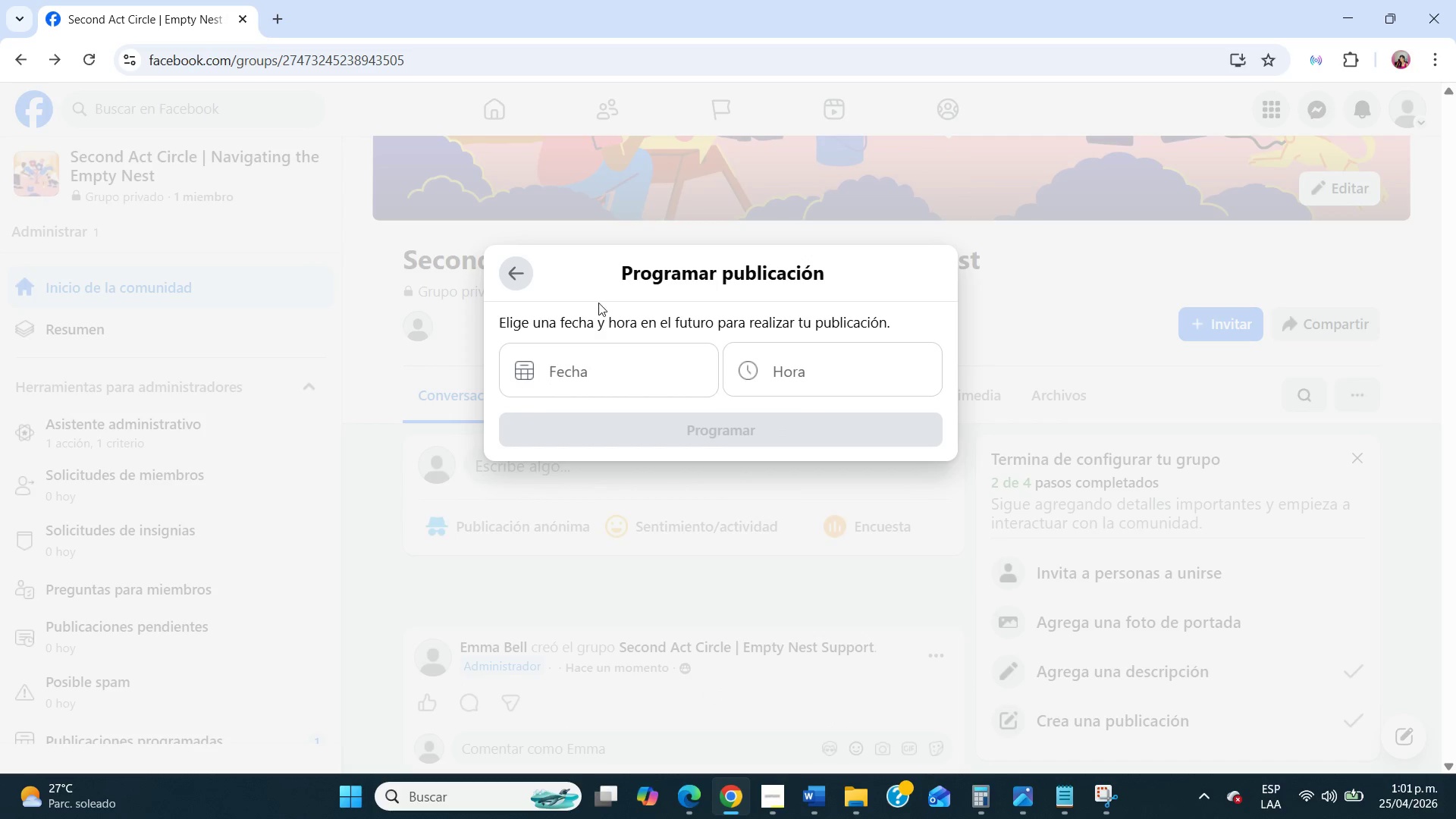 
left_click([598, 381])
 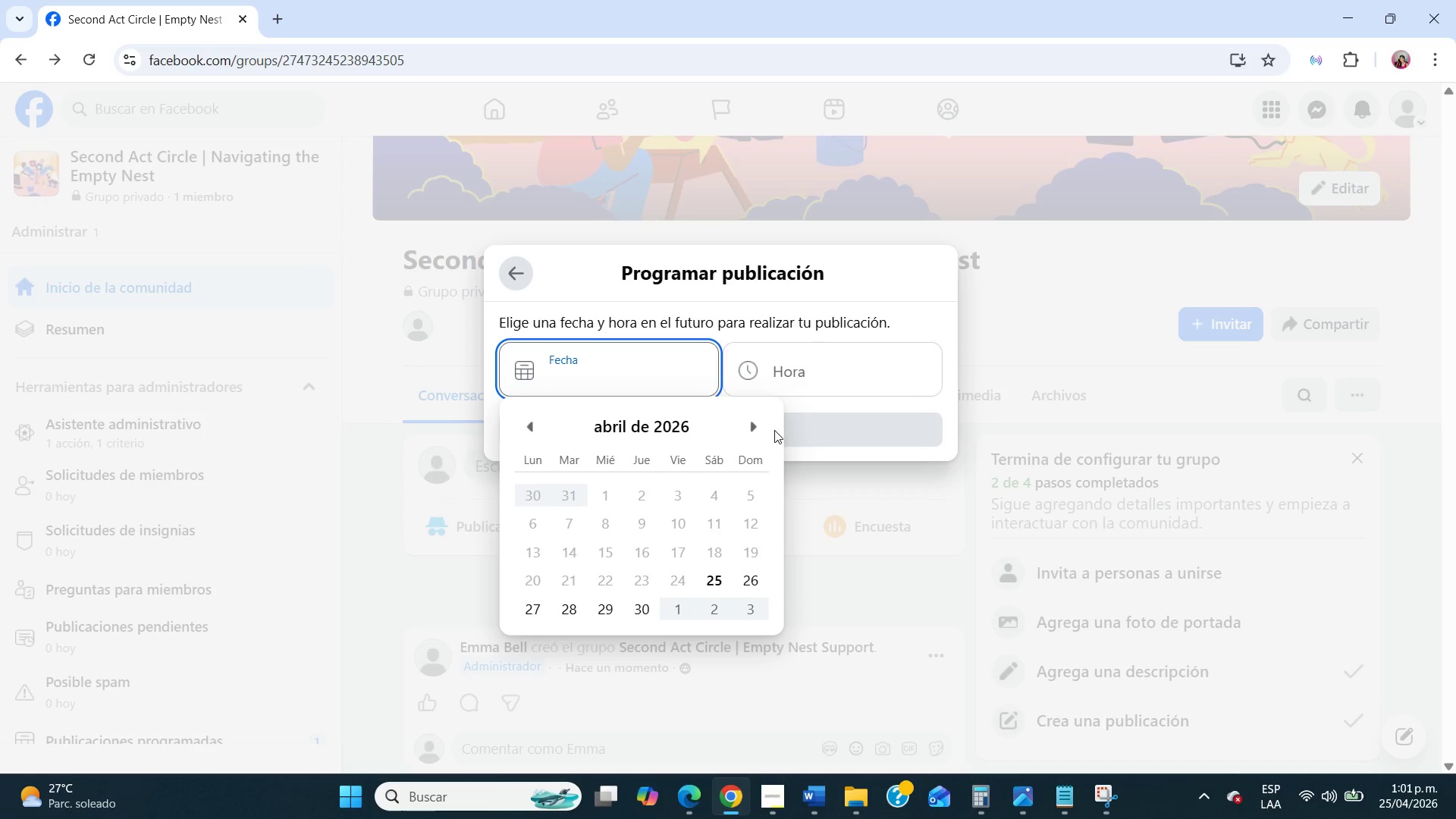 
left_click([755, 419])
 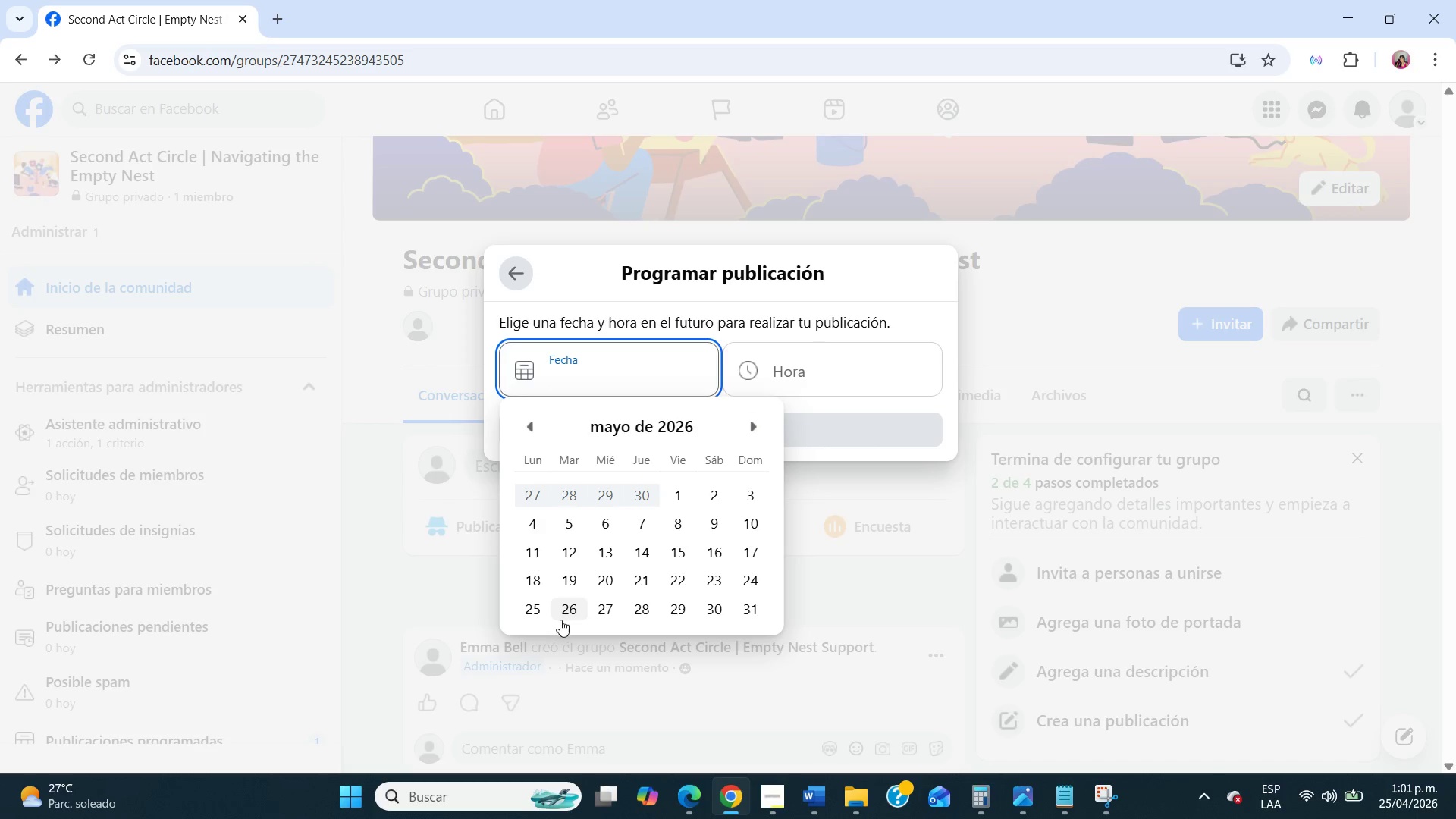 
left_click([528, 610])
 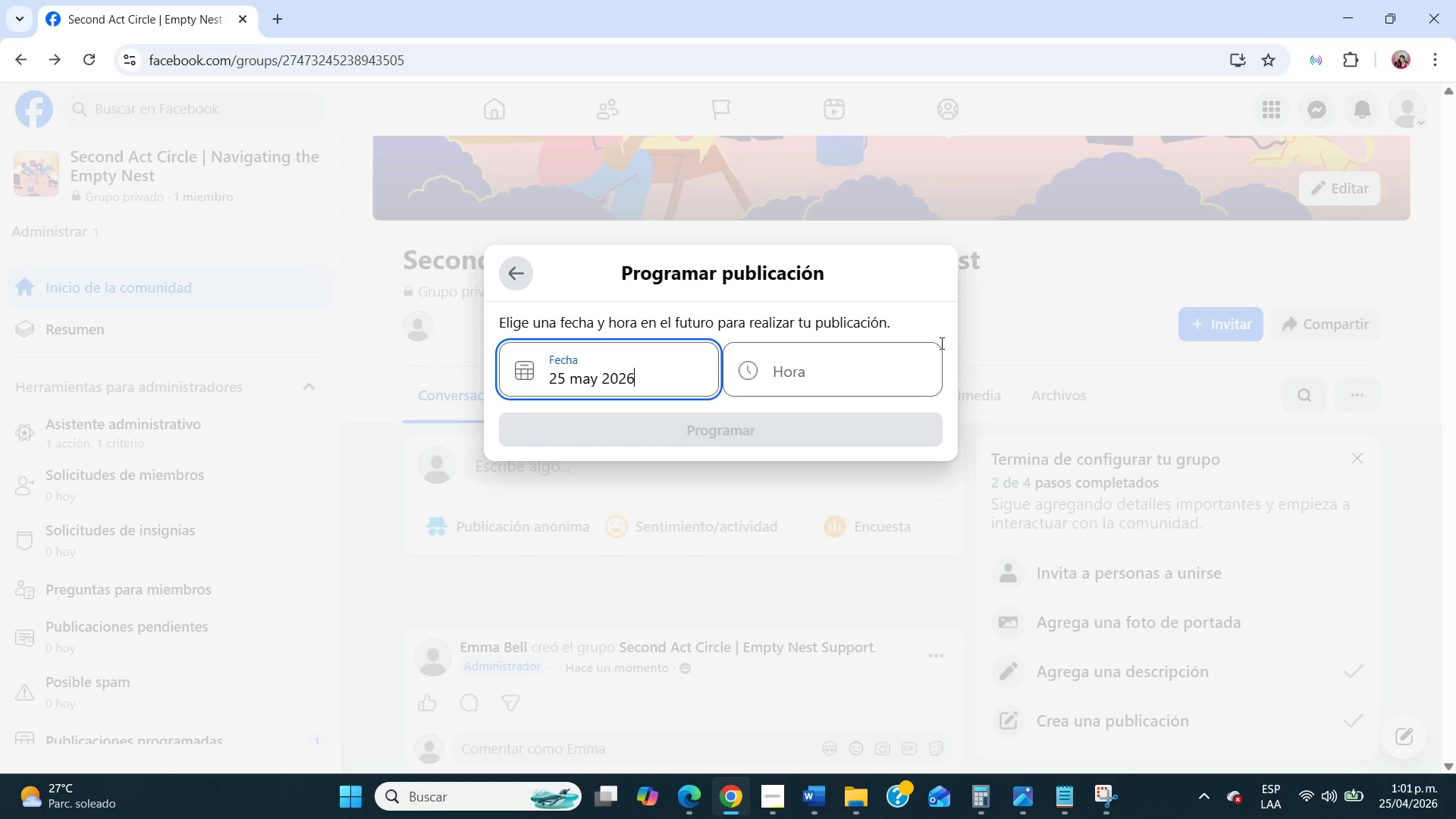 
left_click([889, 367])
 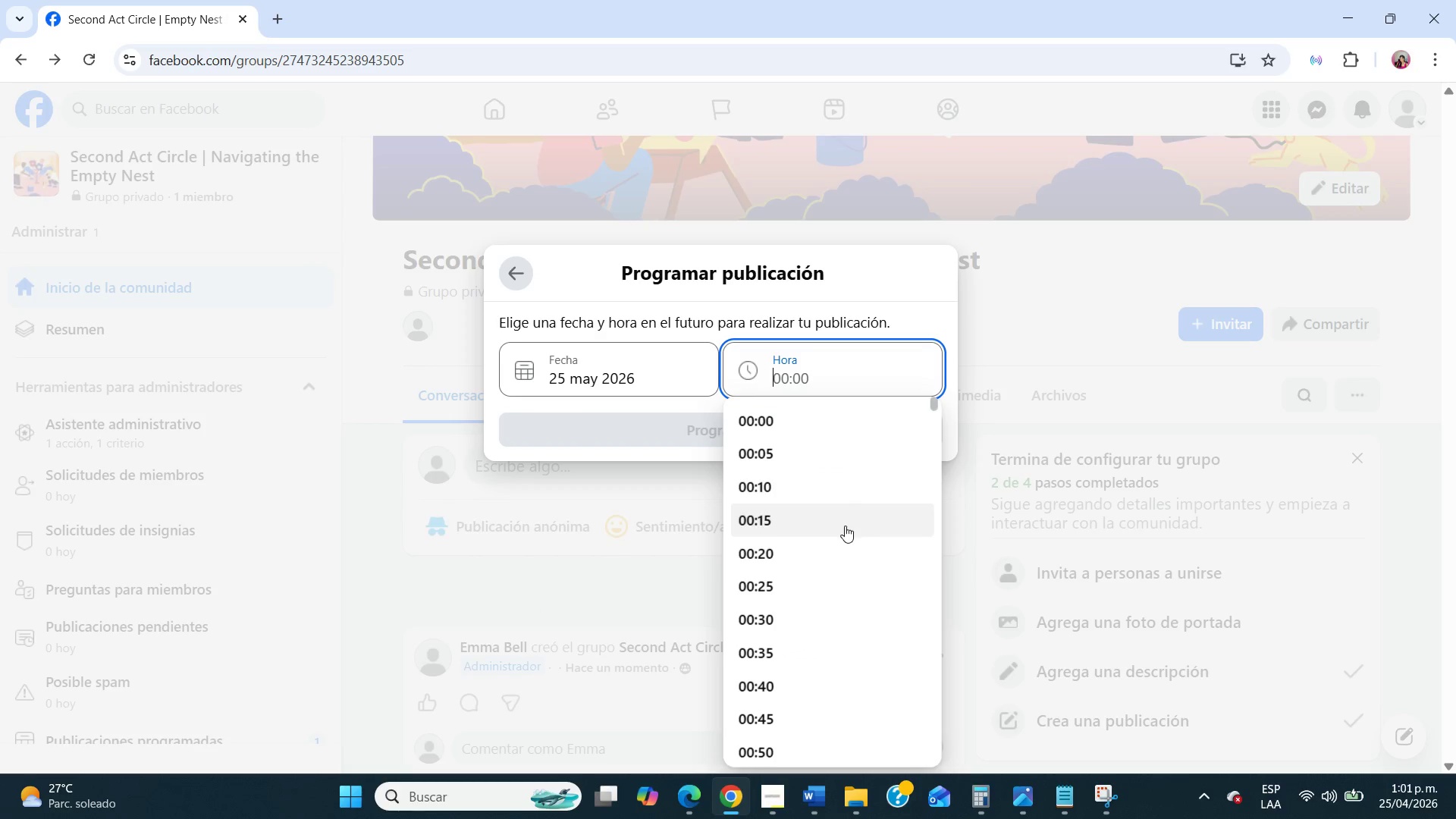 
scroll: coordinate [811, 553], scroll_direction: down, amount: 68.0
 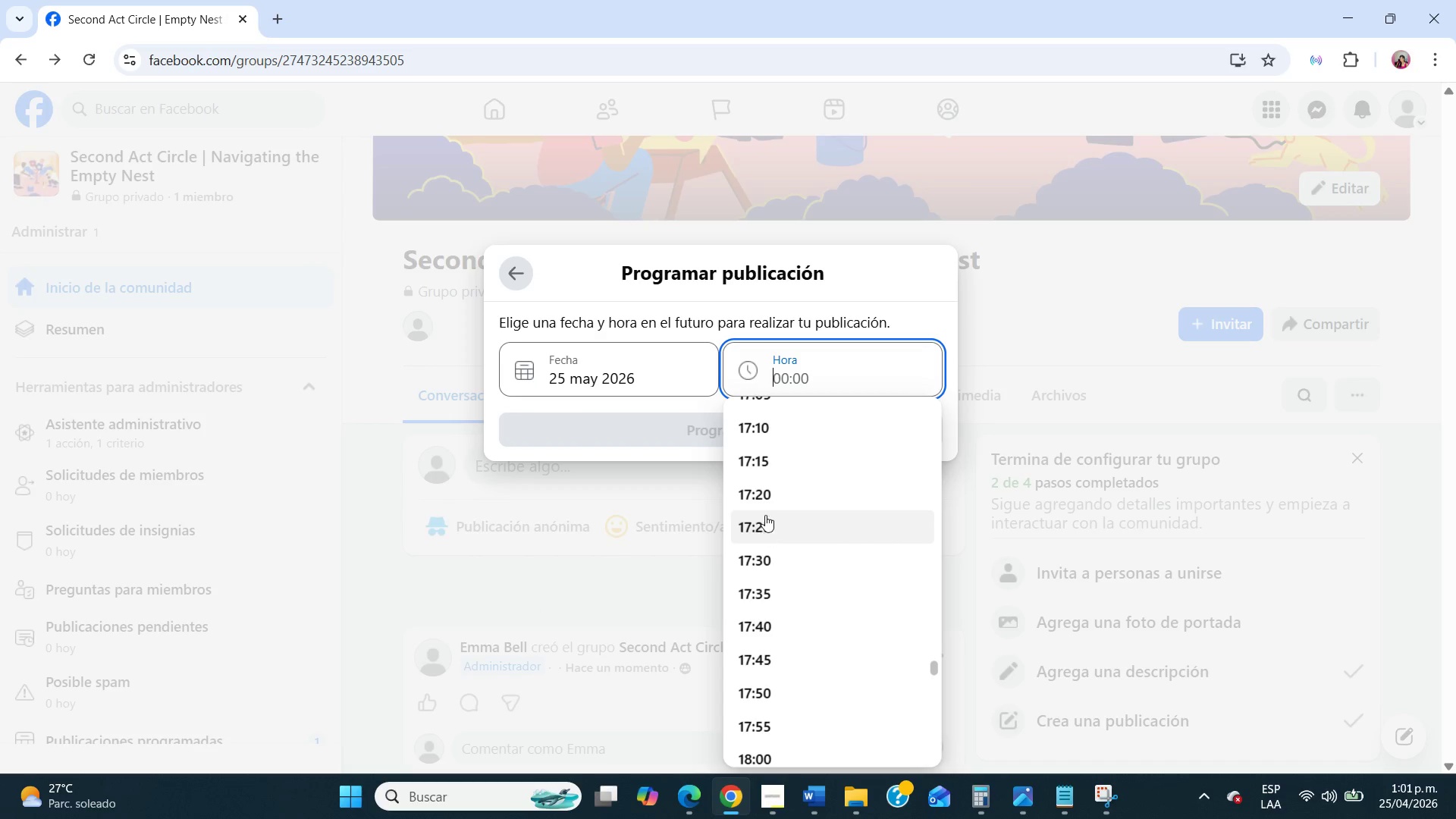 
scroll: coordinate [768, 499], scroll_direction: up, amount: 1.0
 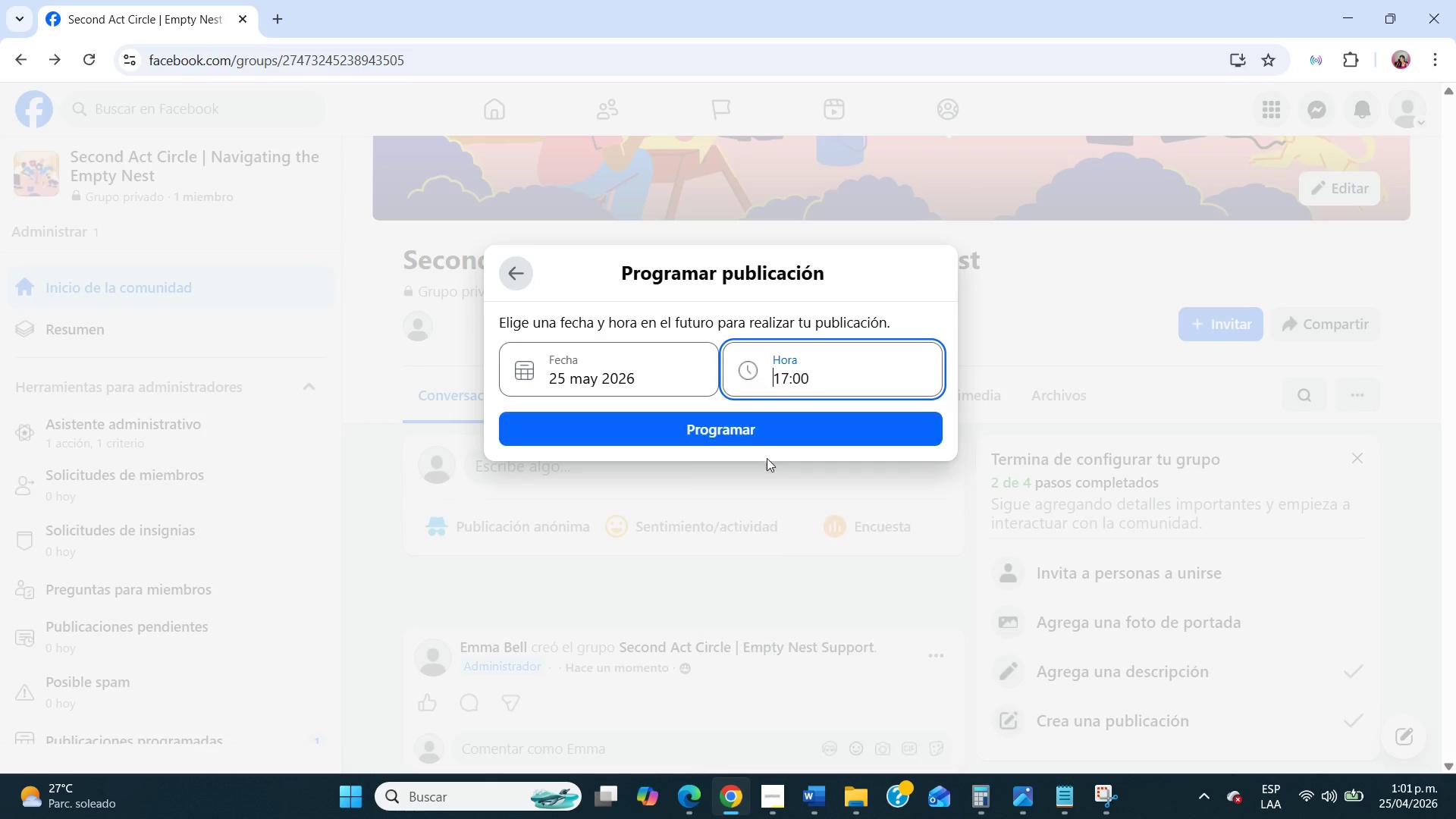 
double_click([746, 430])
 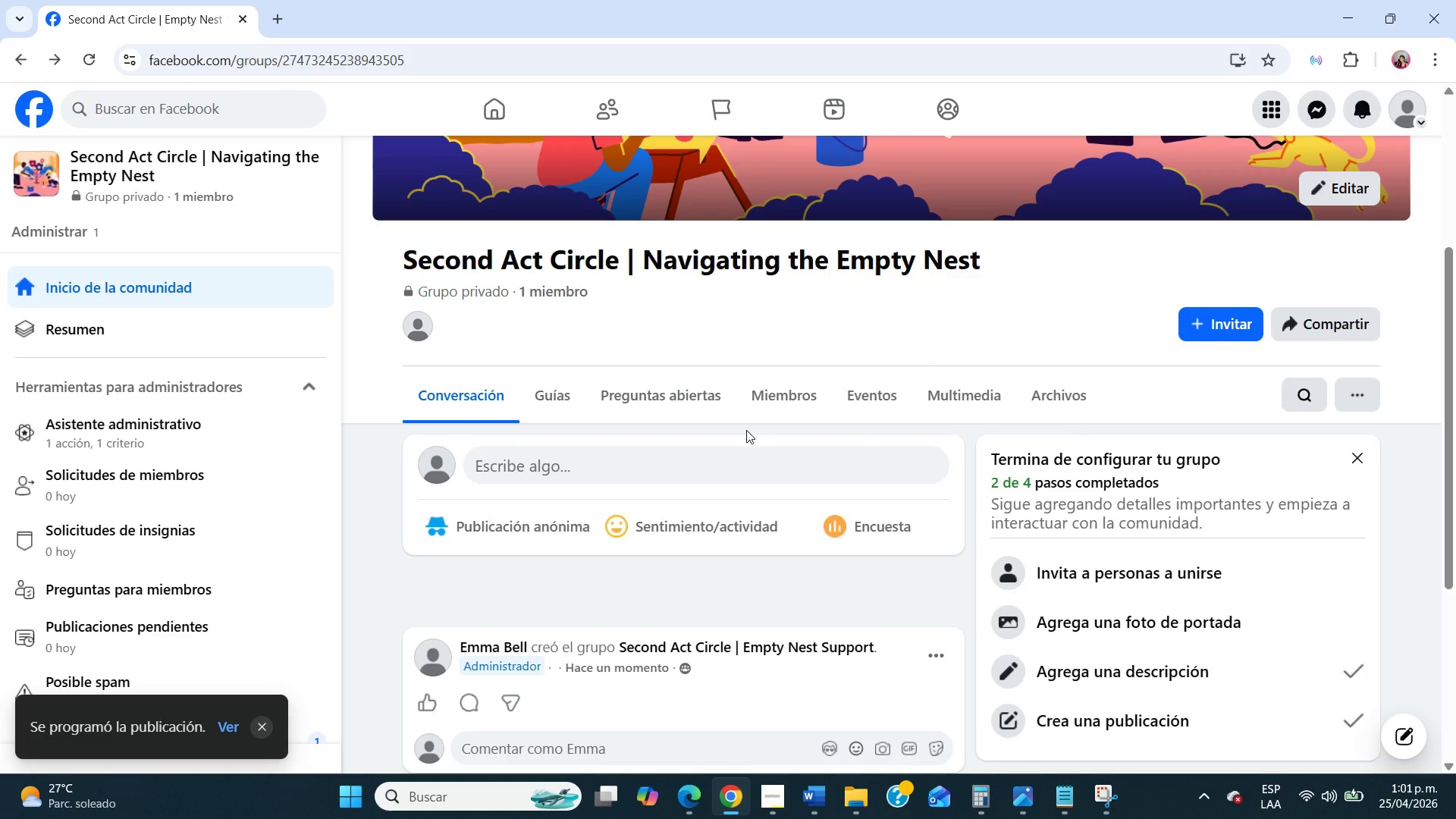 
wait(7.59)
 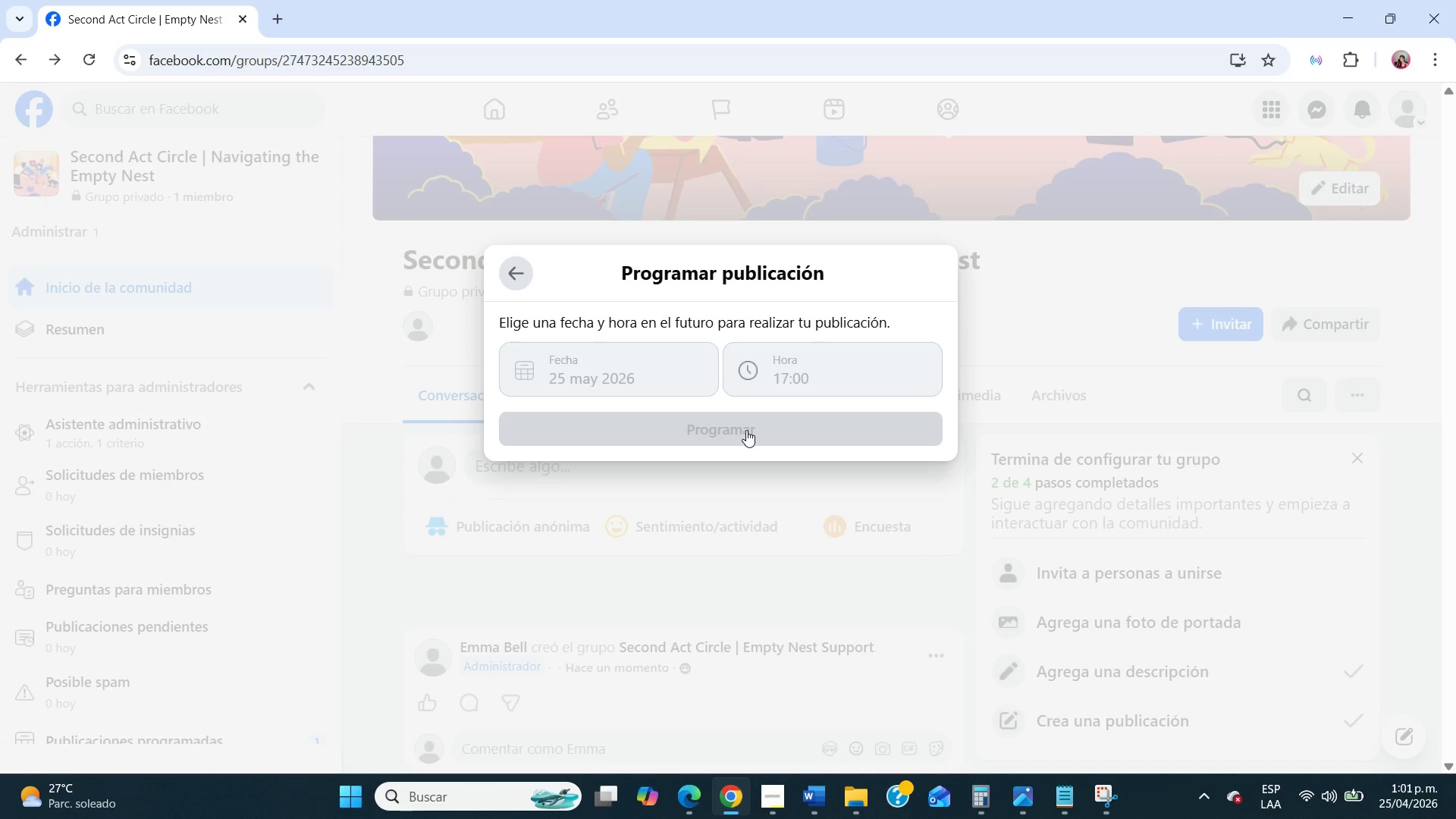 
left_click([771, 805])